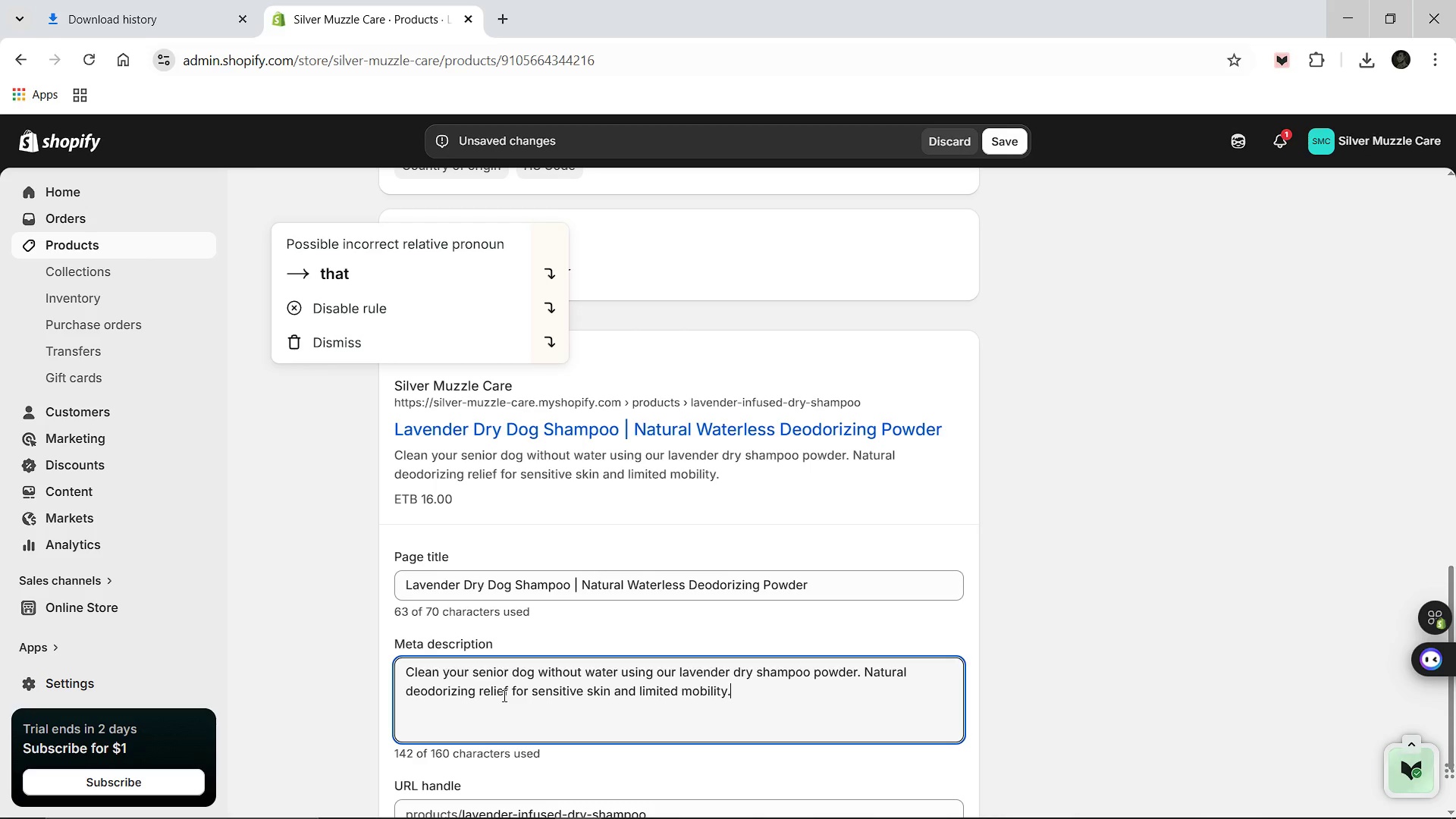 
wait(6.64)
 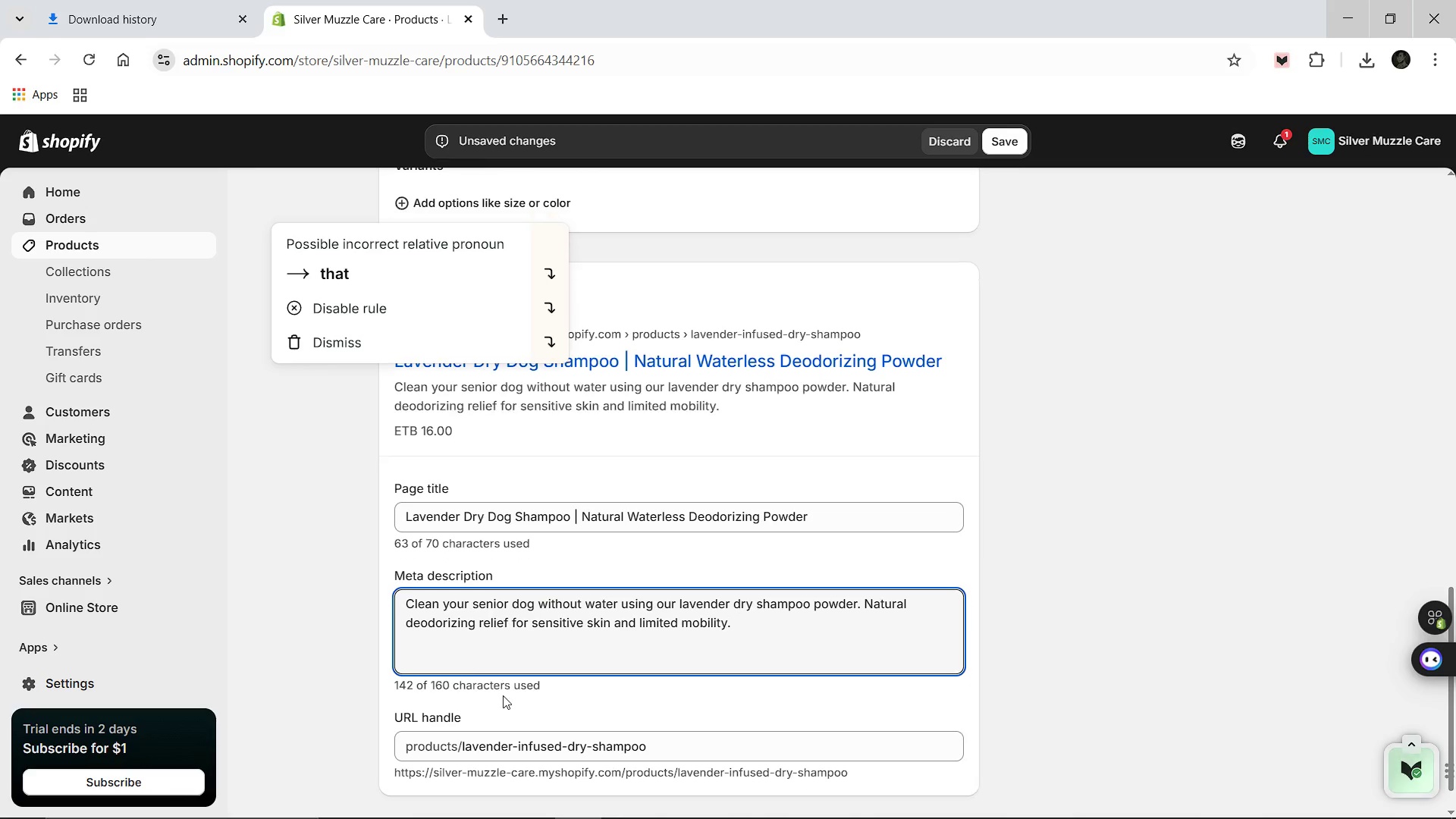 
left_click([1059, 402])
 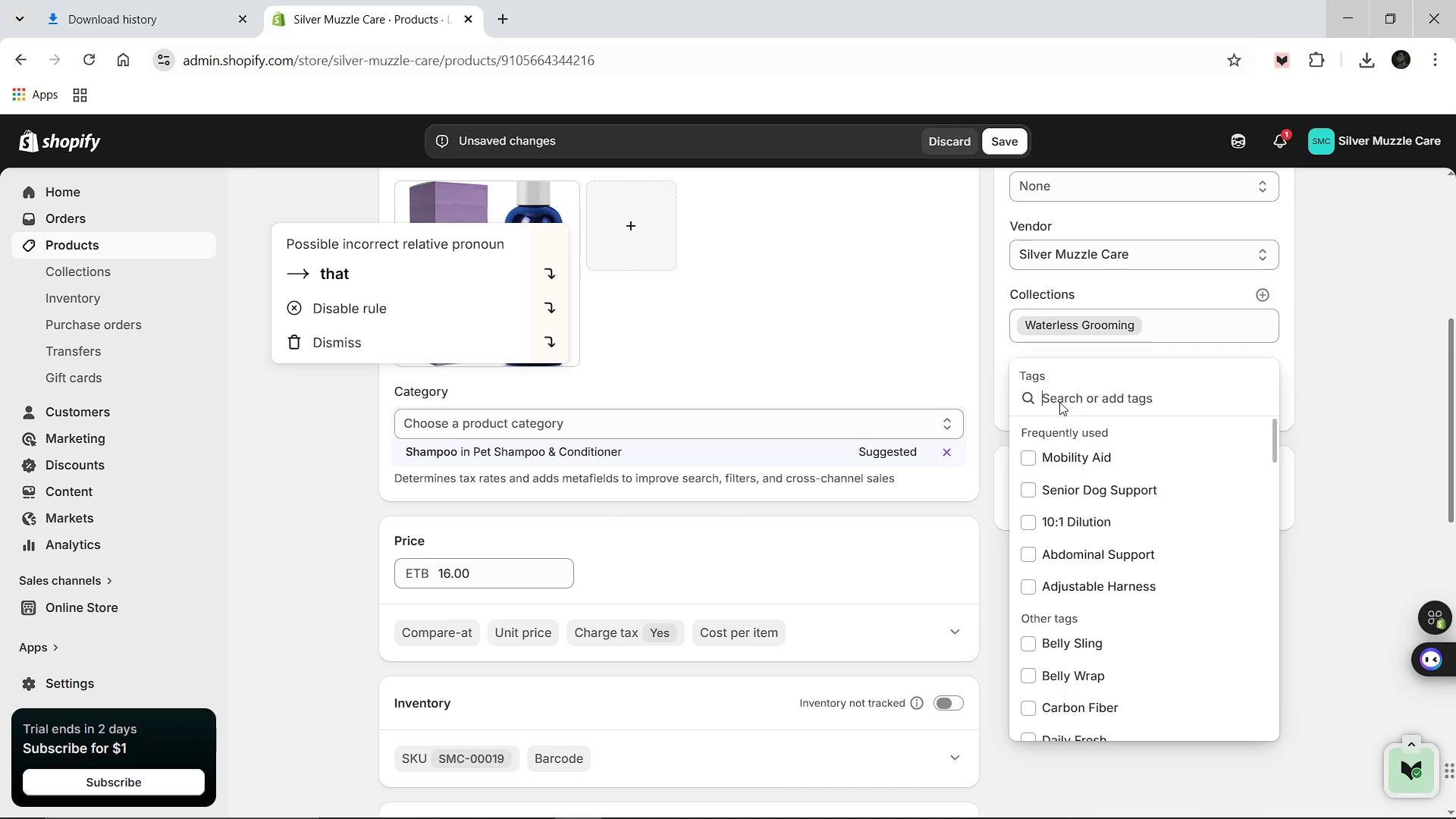 
type(Dry SHam)
key(Backspace)
key(Backspace)
key(Backspace)
type(hampoo)
 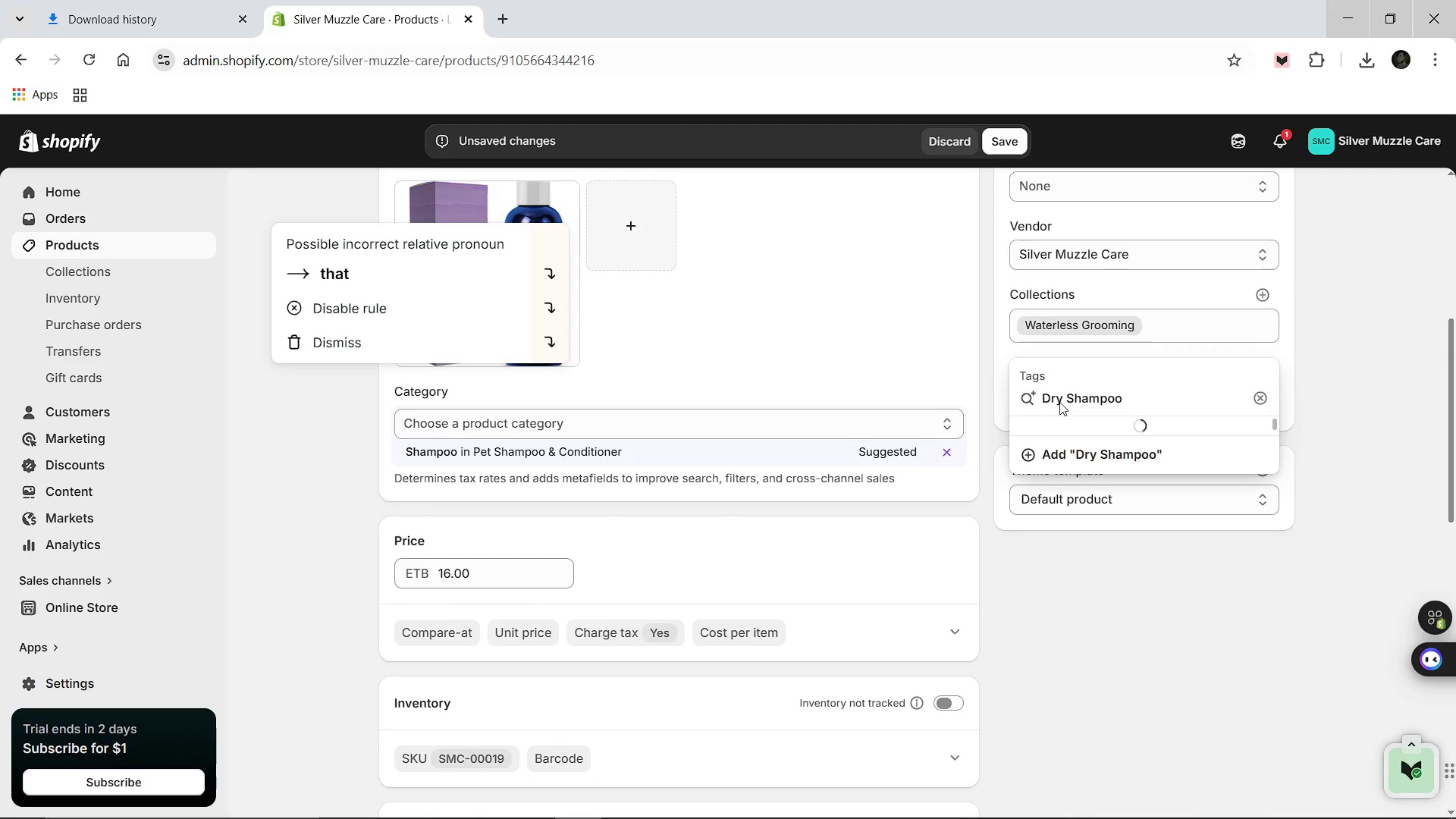 
key(Enter)
 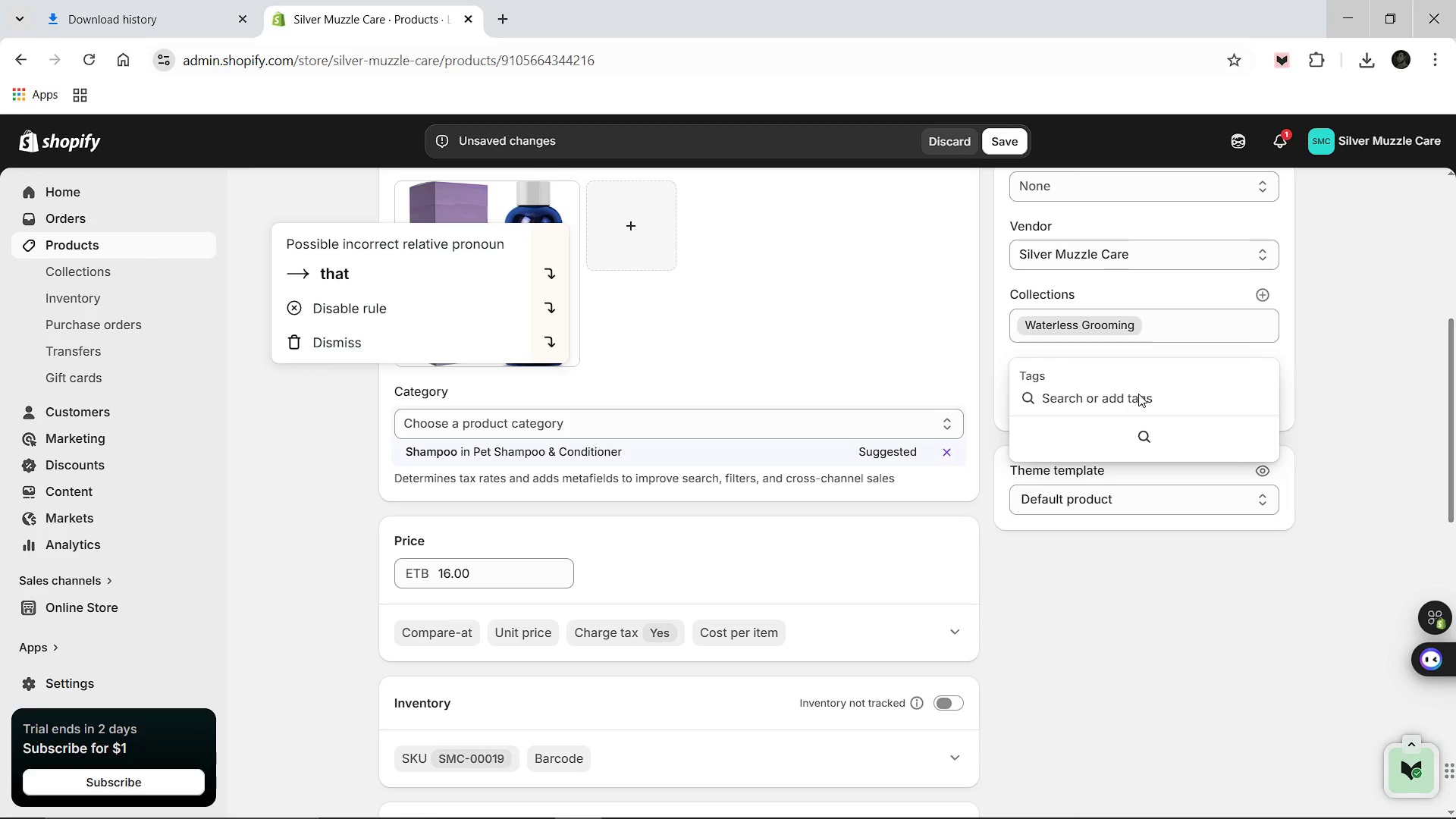 
type(Lavender Infused)
 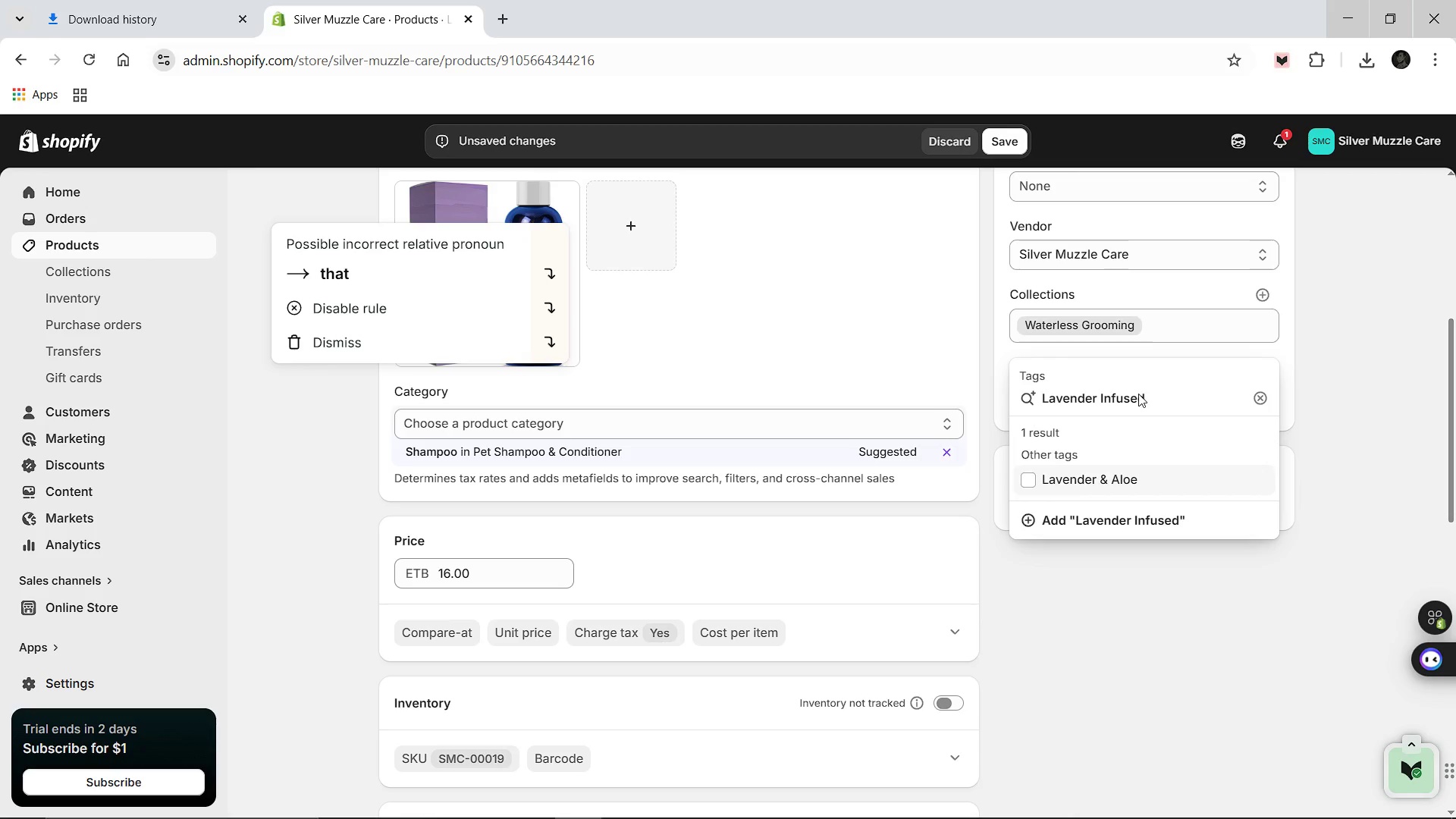 
key(Enter)
 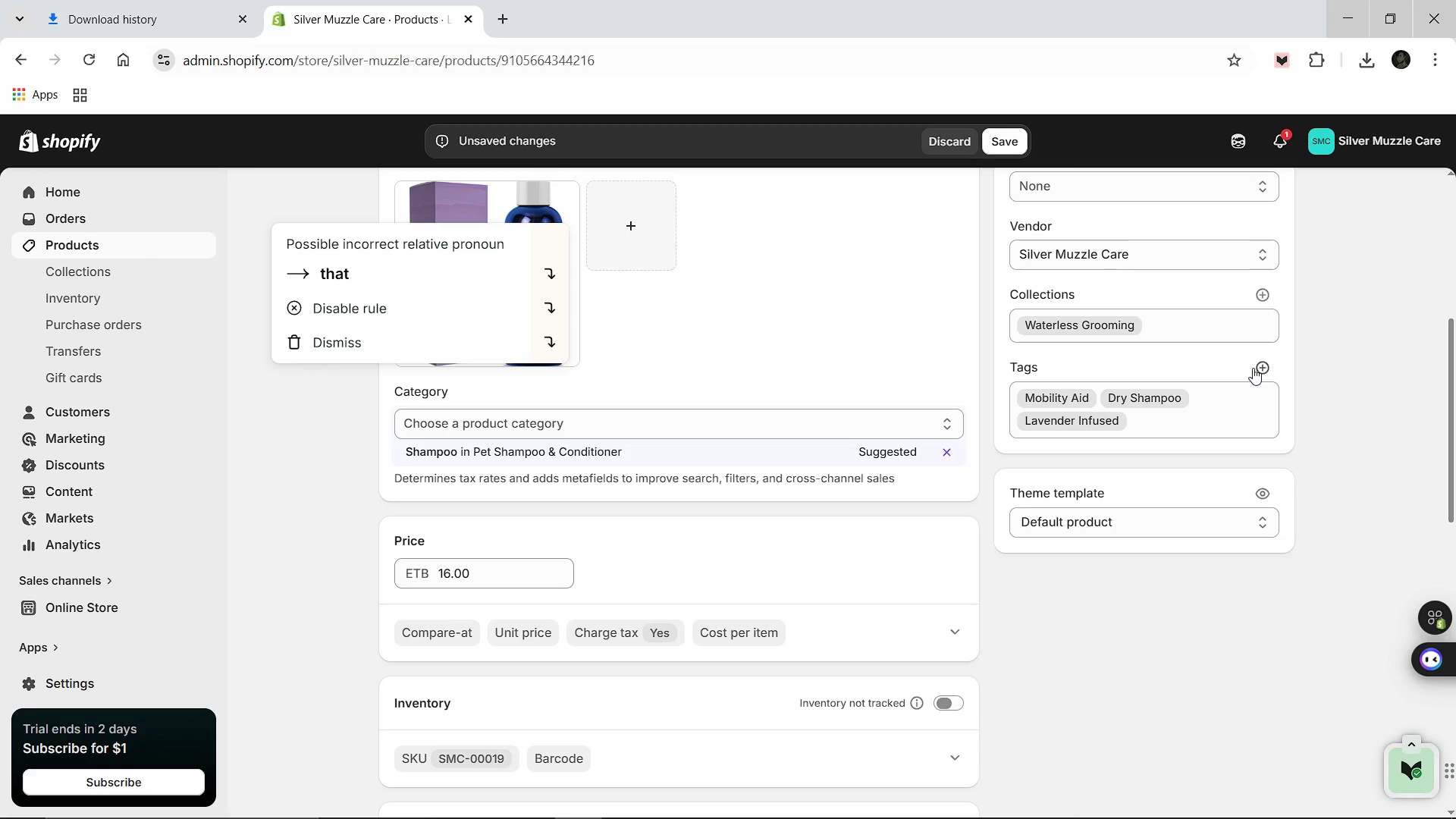 
left_click([1255, 368])
 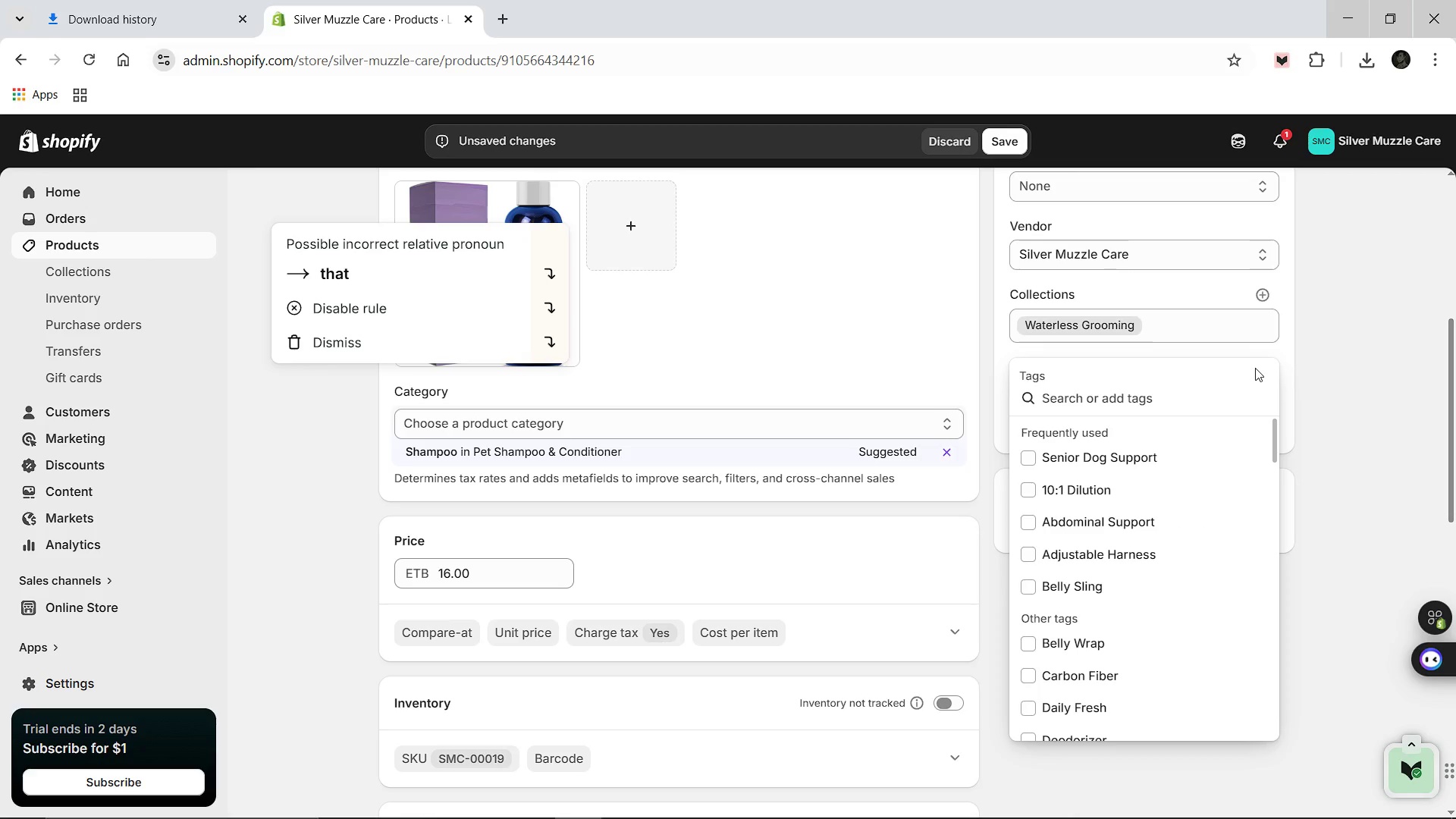 
hold_key(key=ShiftLeft, duration=0.52)
 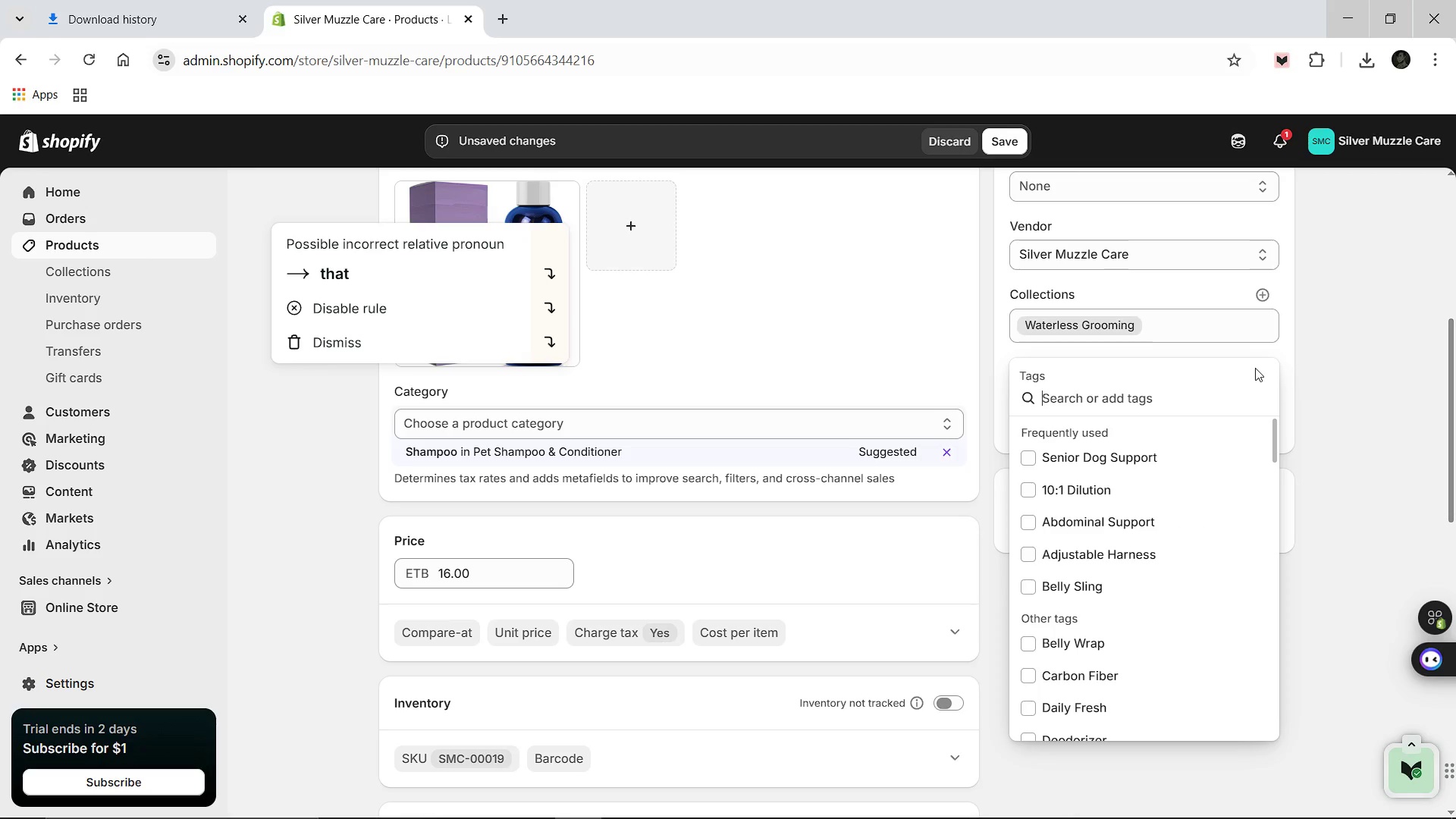 
type(waterWaterless)
 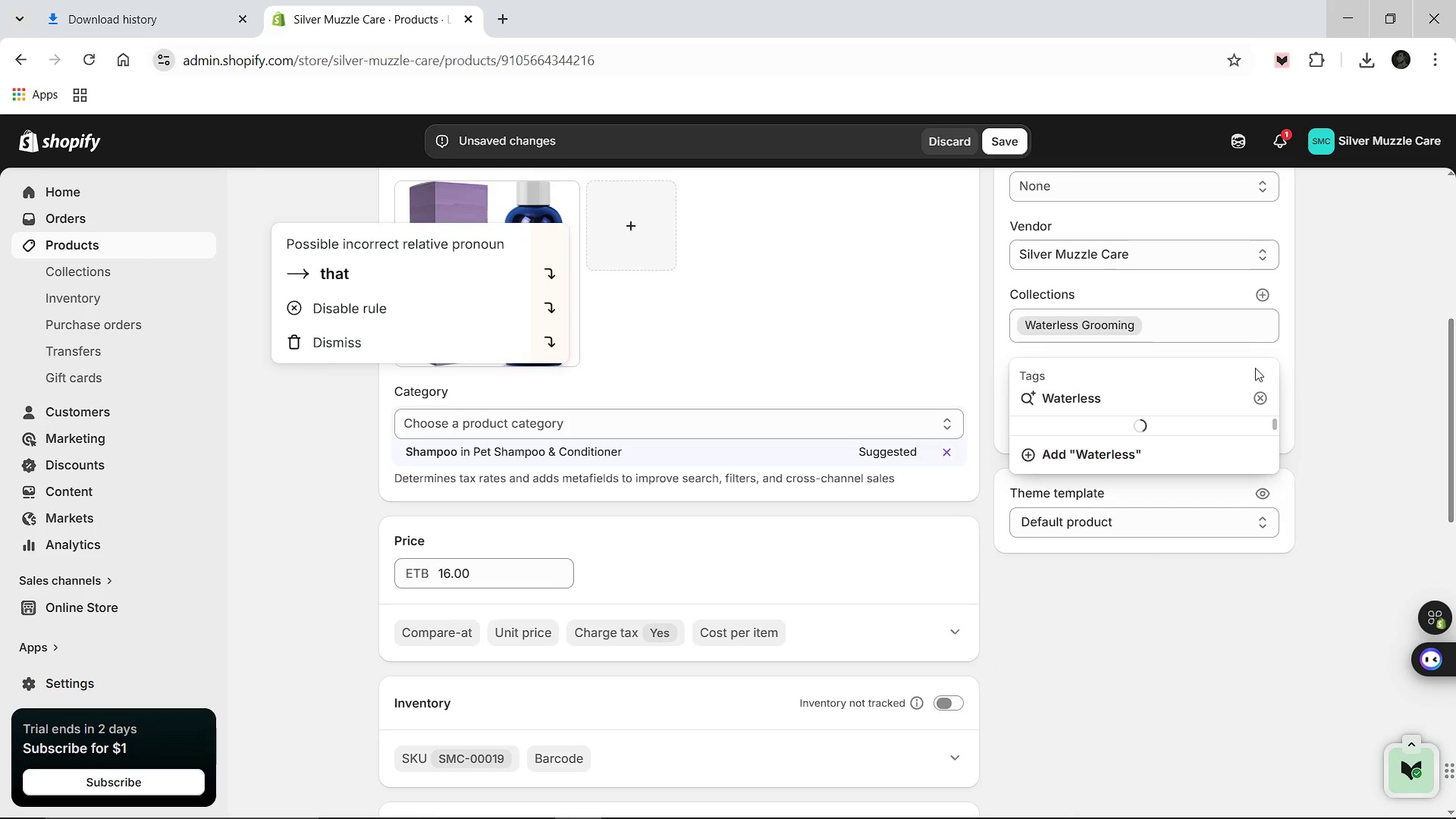 
hold_key(key=Backspace, duration=0.81)
 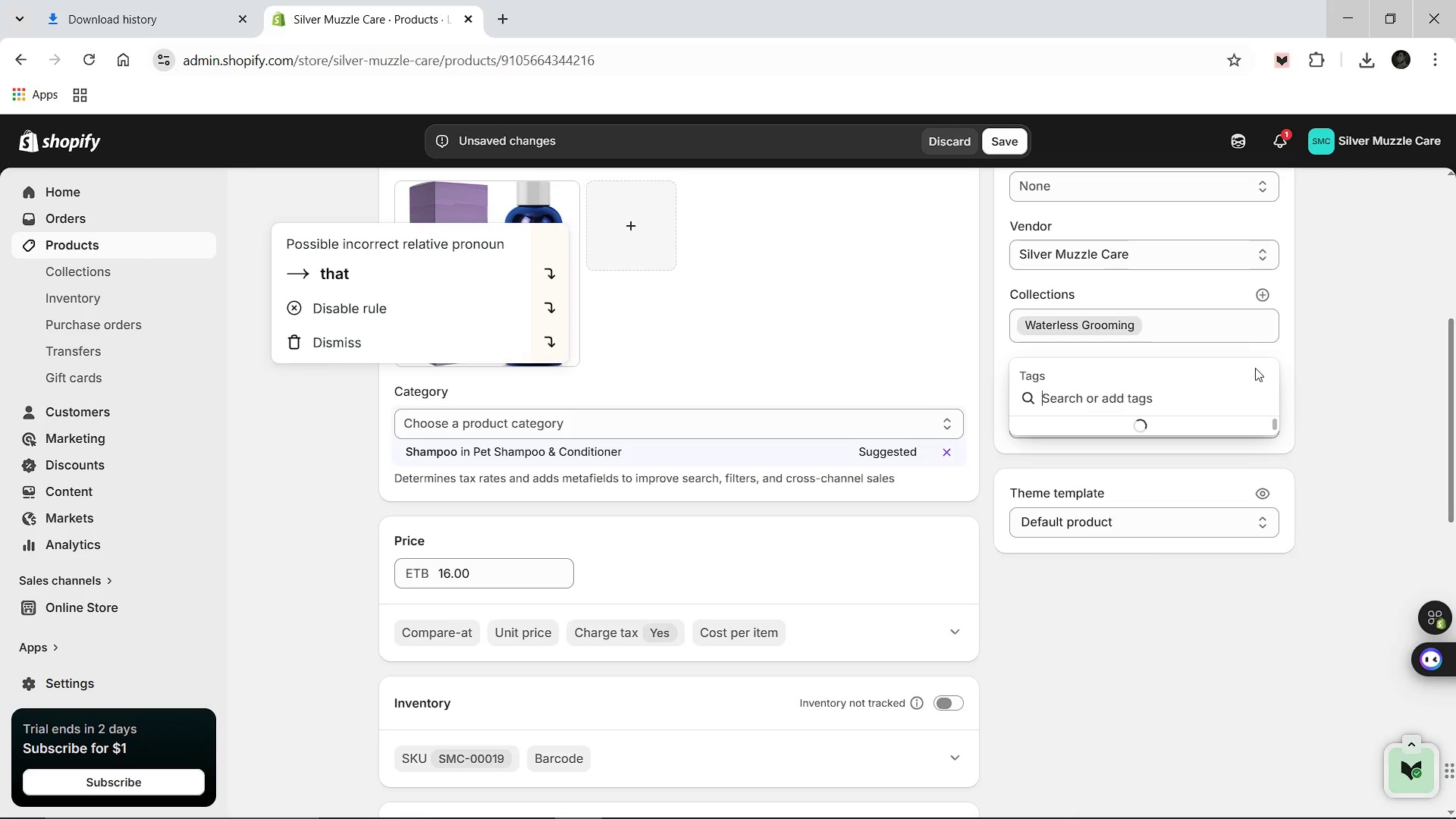 
type( Grooming)
 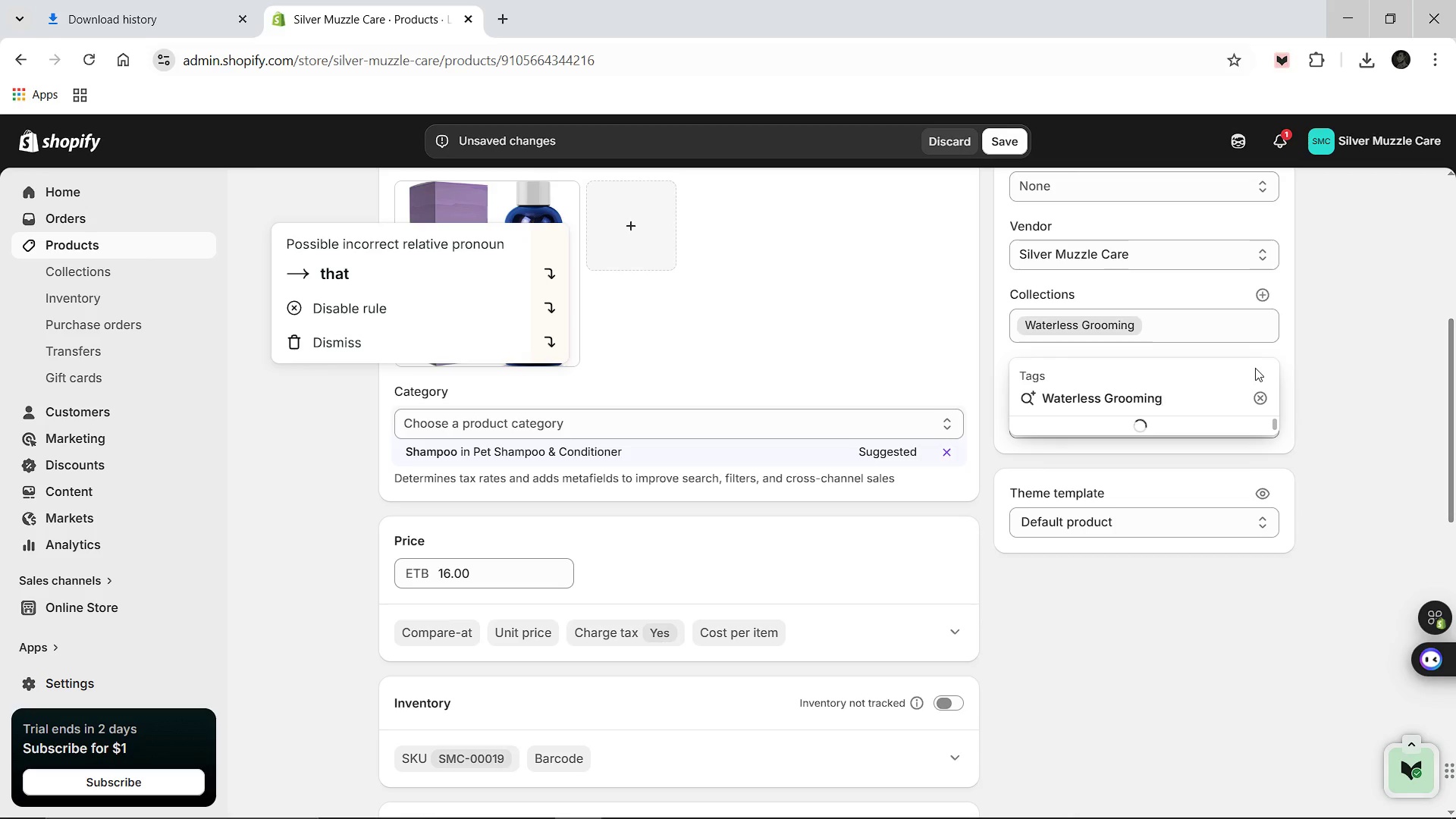 
key(Enter)
 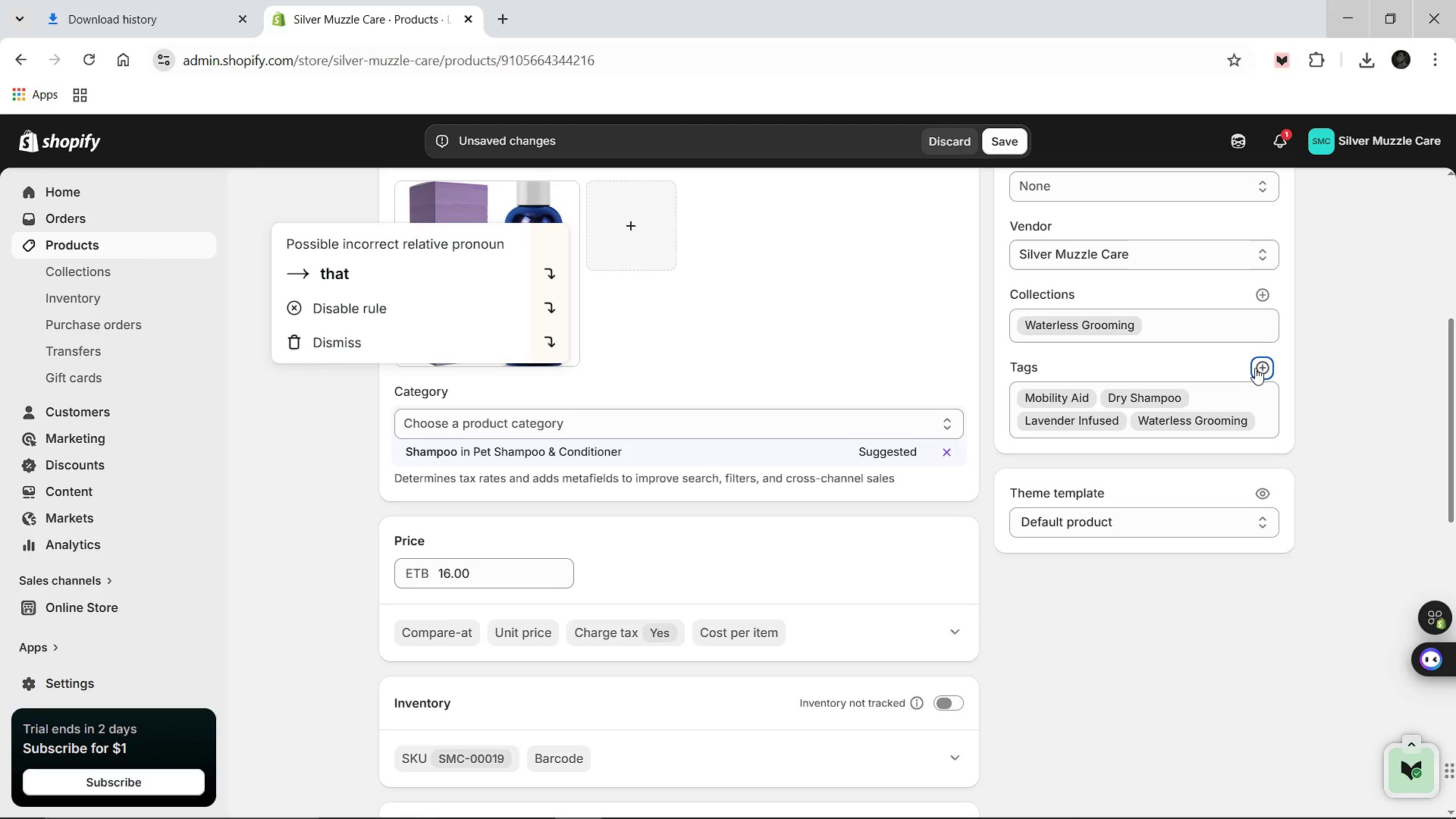 
left_click([1254, 366])
 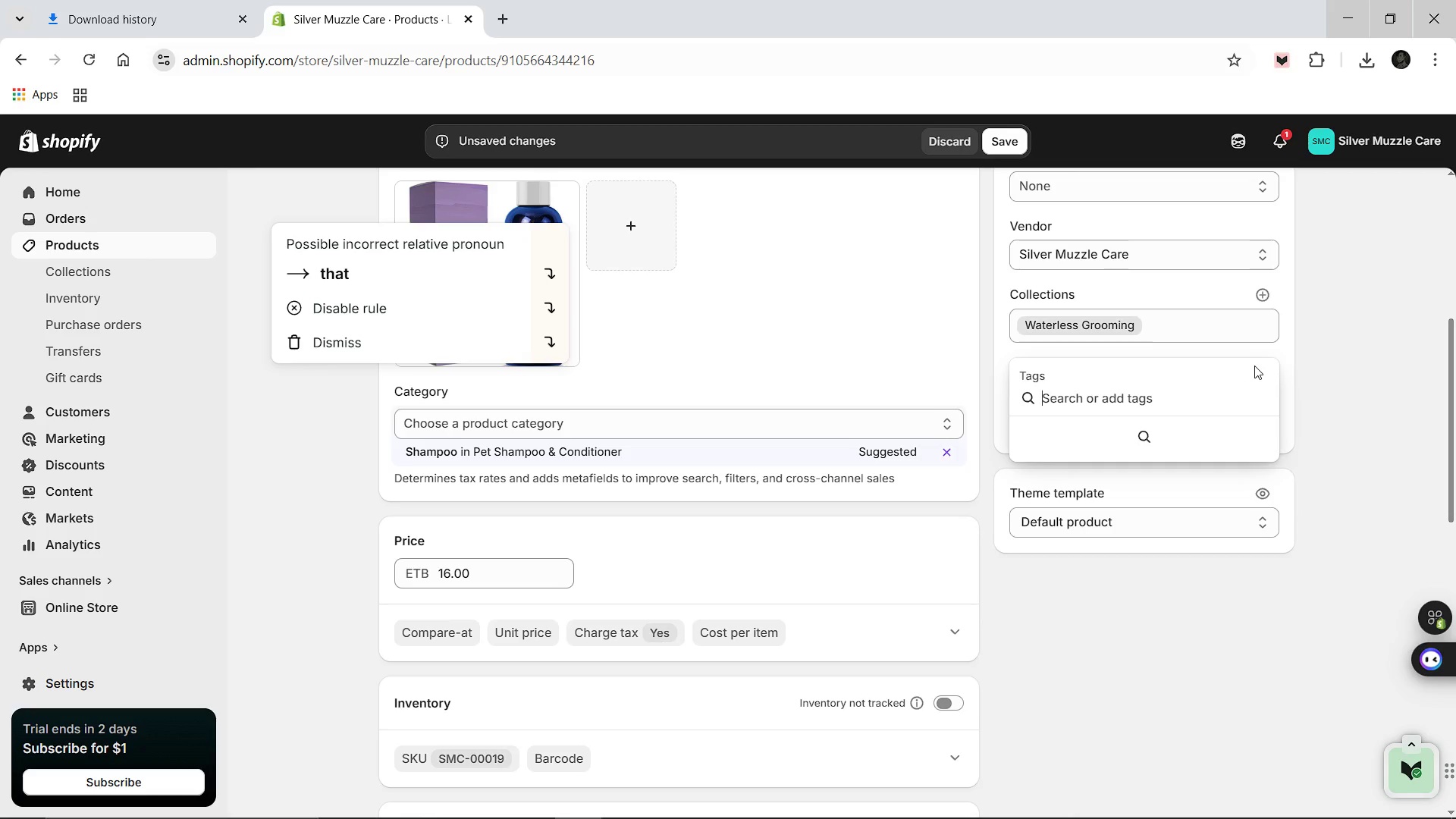 
type(Natural d)
key(Backspace)
type(Deodorisier)
key(Backspace)
key(Backspace)
key(Backspace)
key(Backspace)
key(Backspace)
type(izer)
 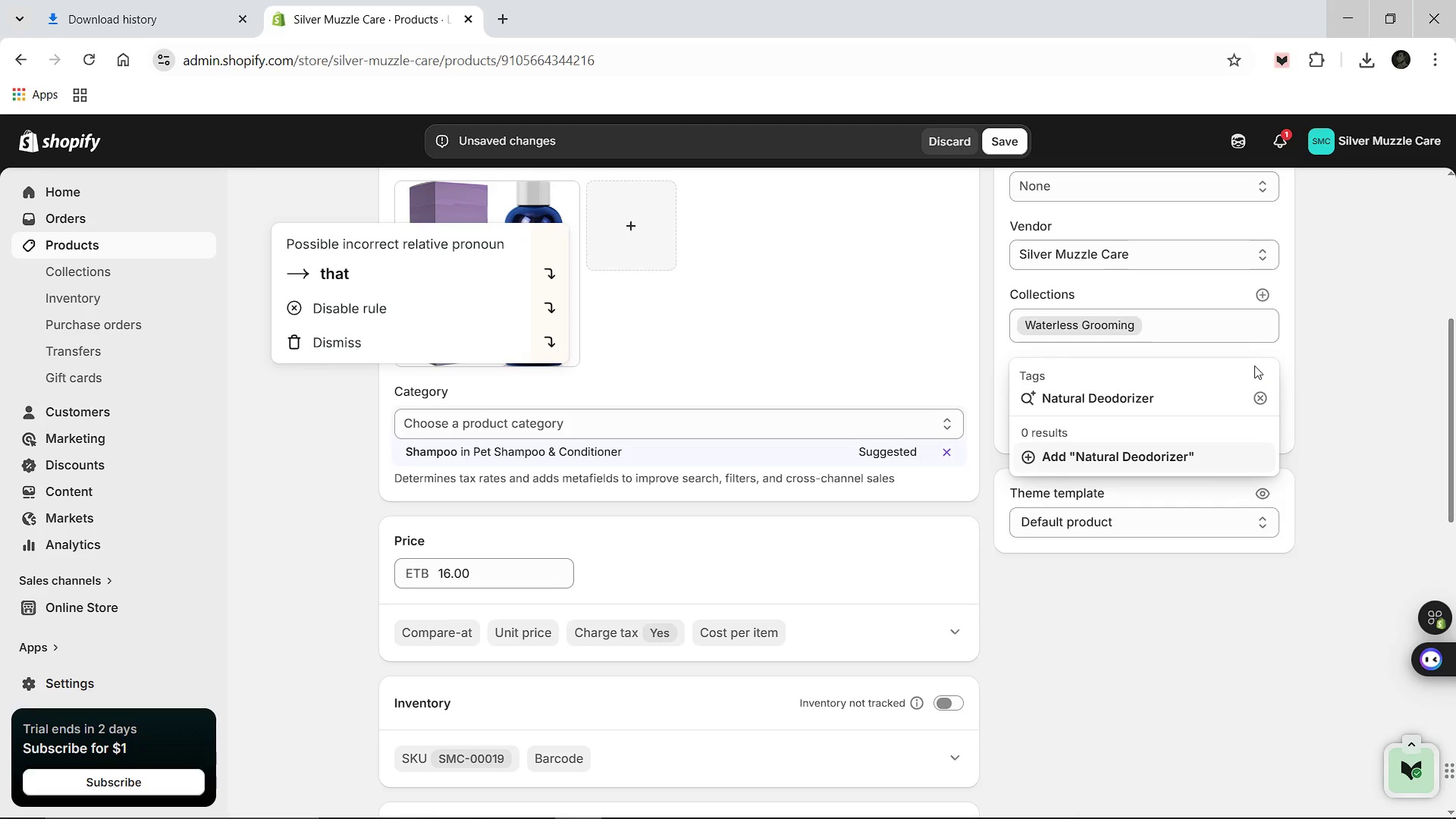 
key(Enter)
 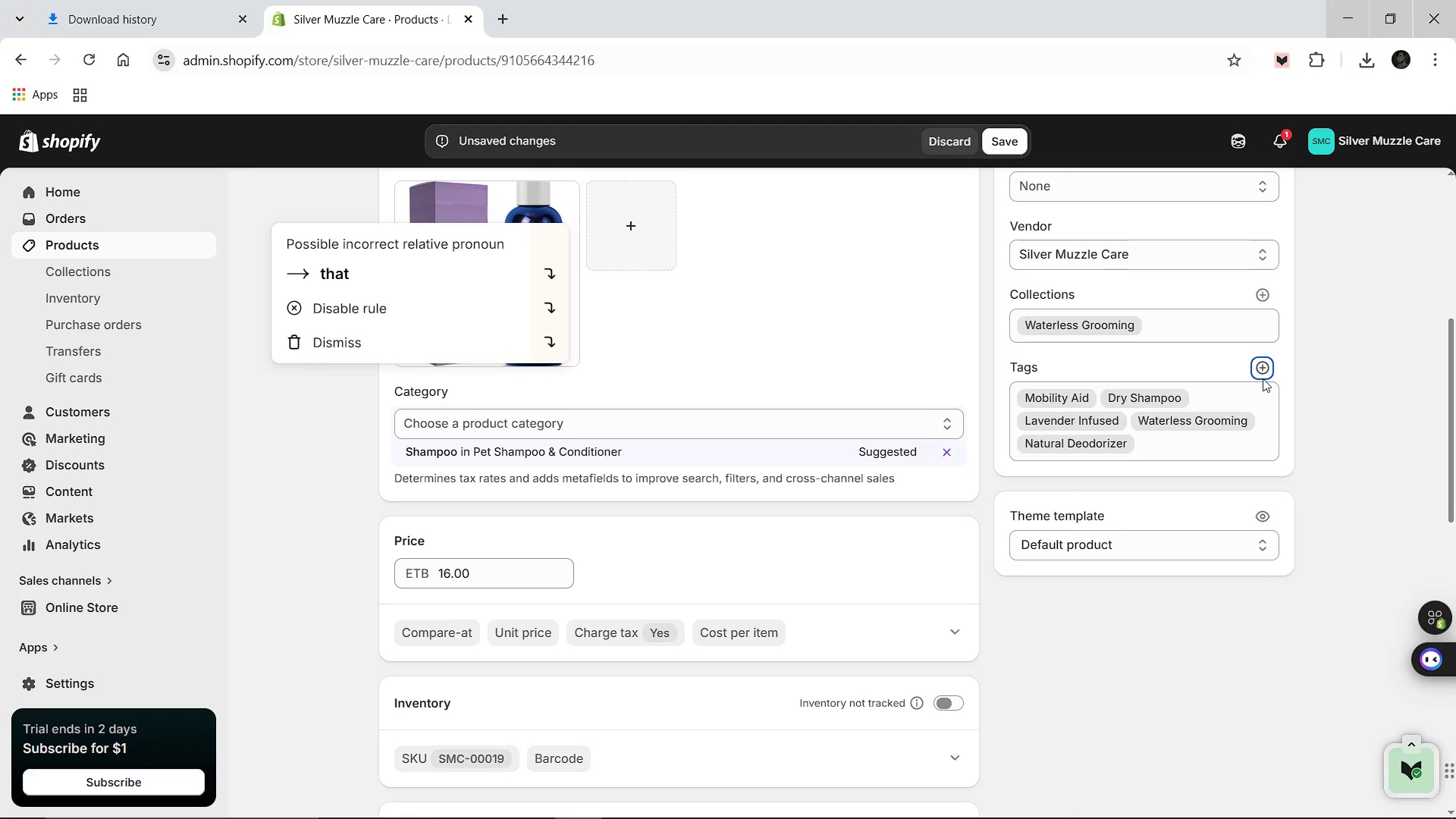 
left_click([1263, 378])
 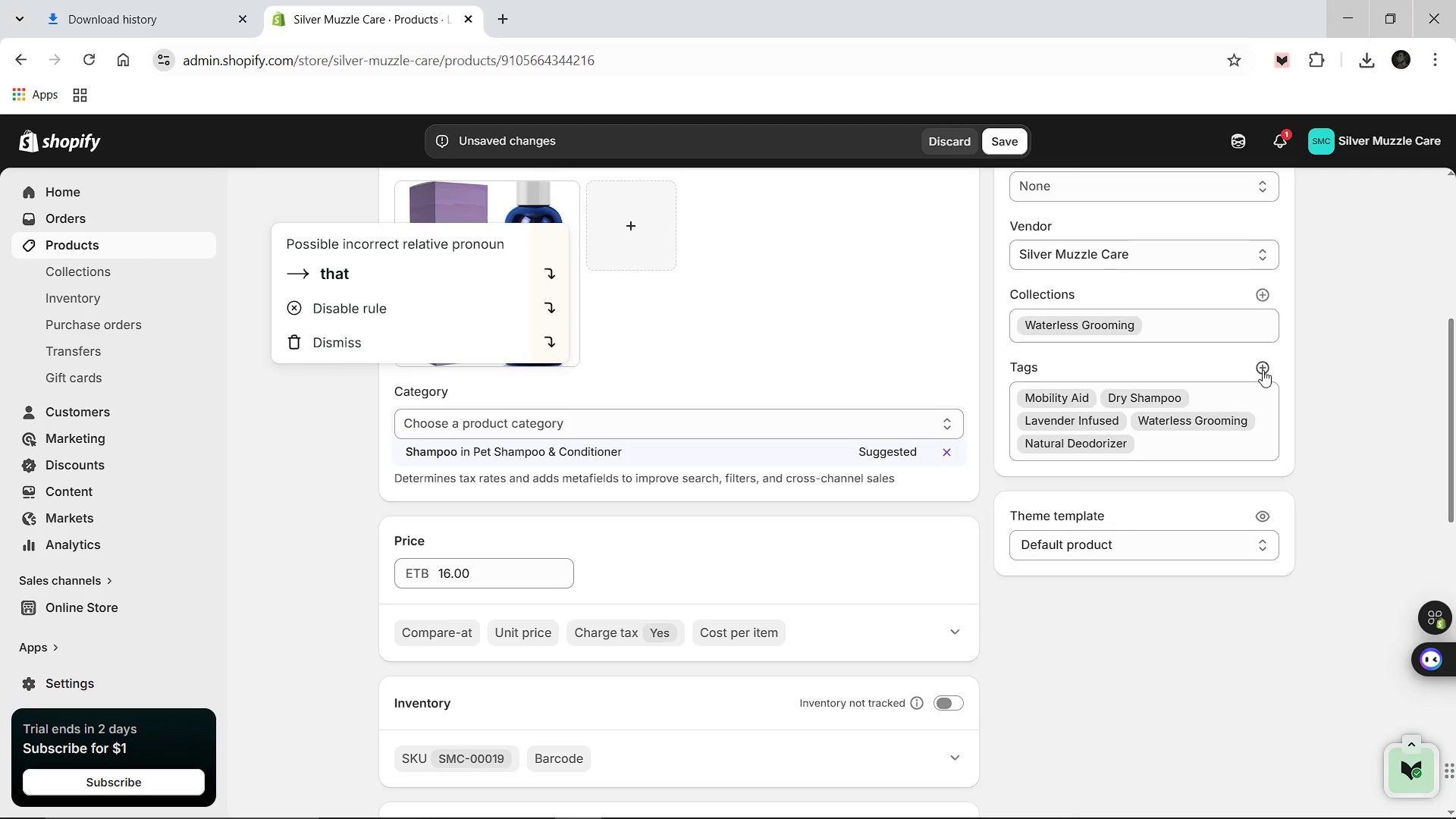 
left_click([1263, 370])
 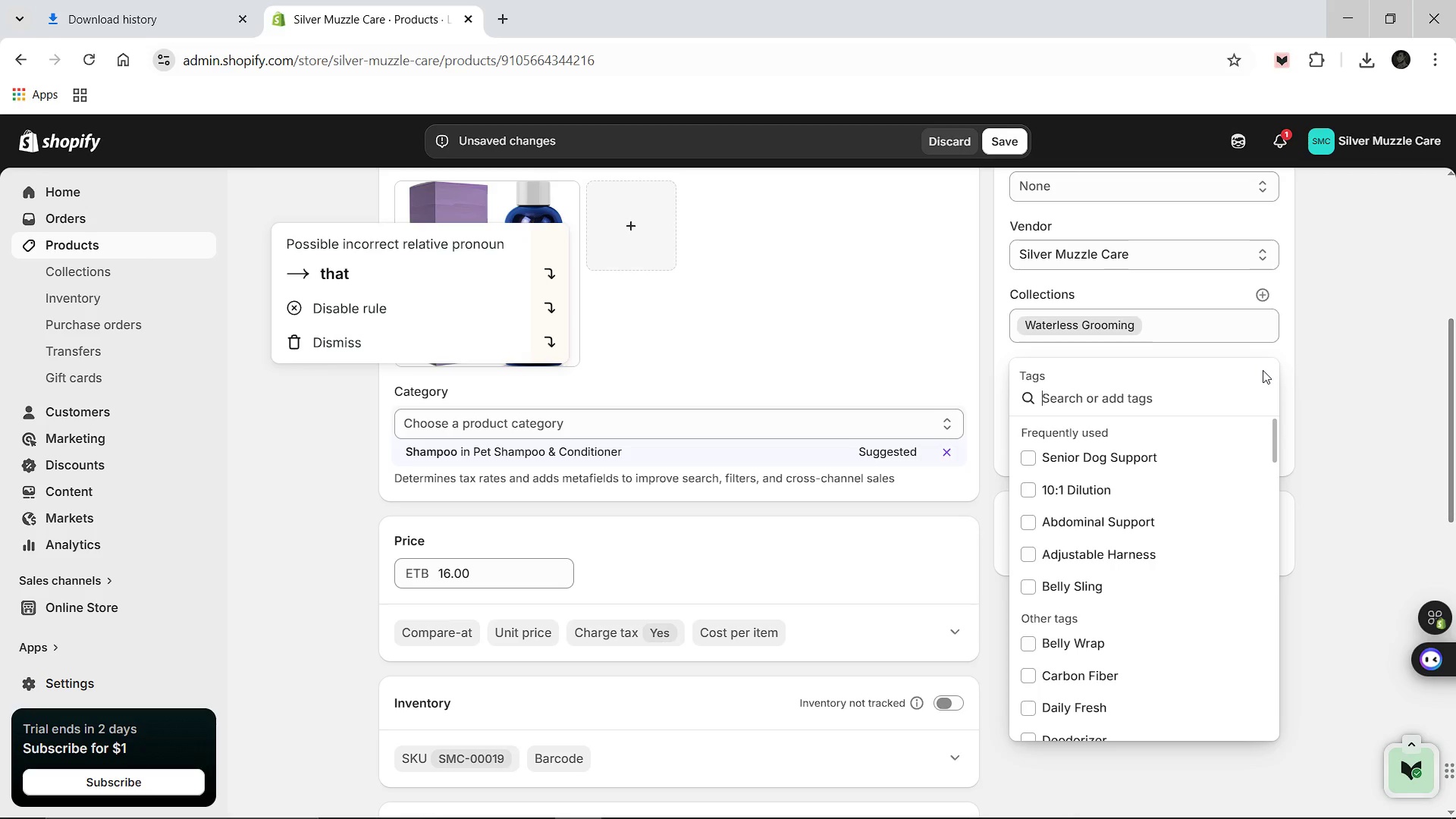 
type(Senior Pe )
key(Backspace)
type(t Care)
 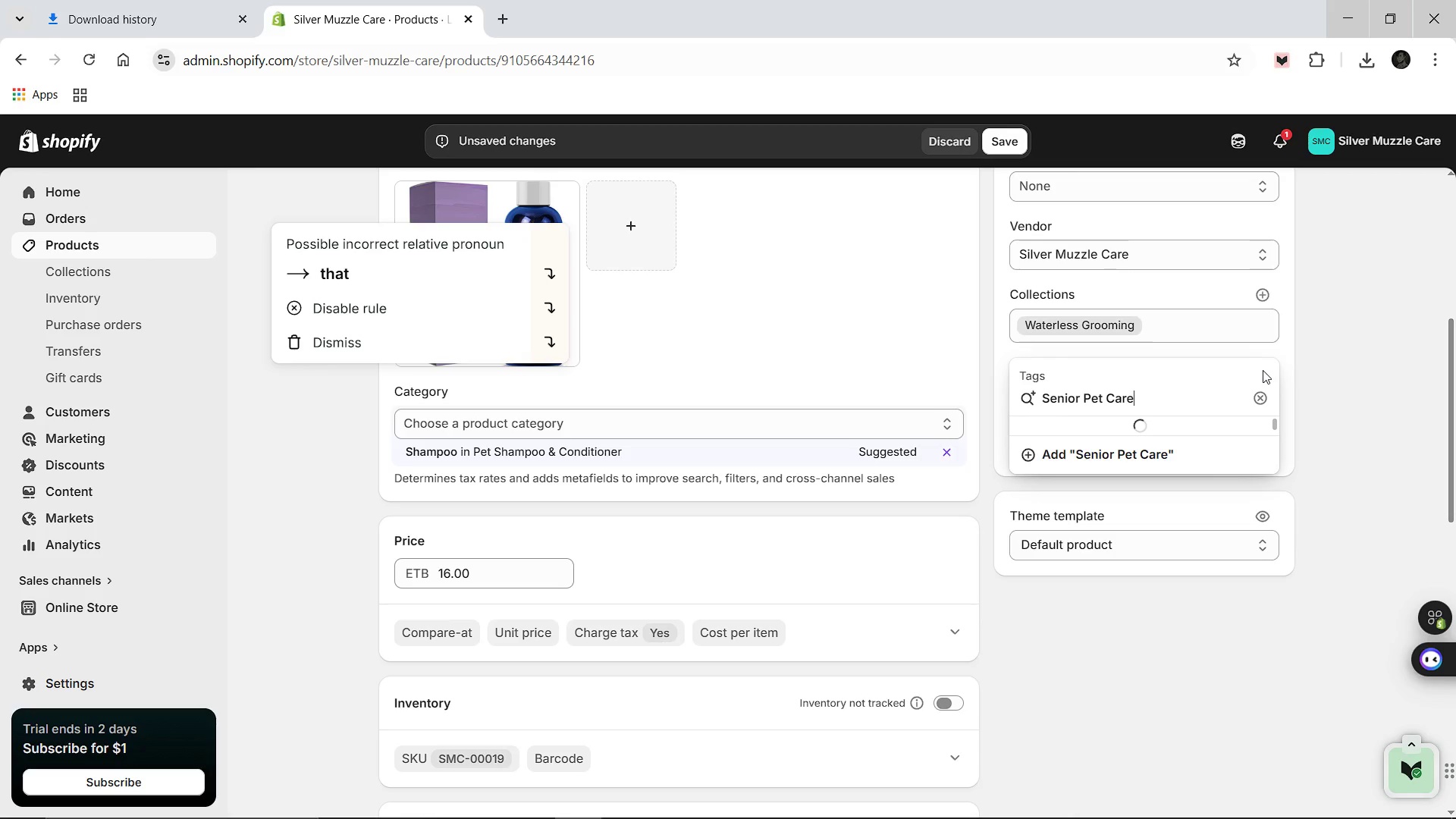 
 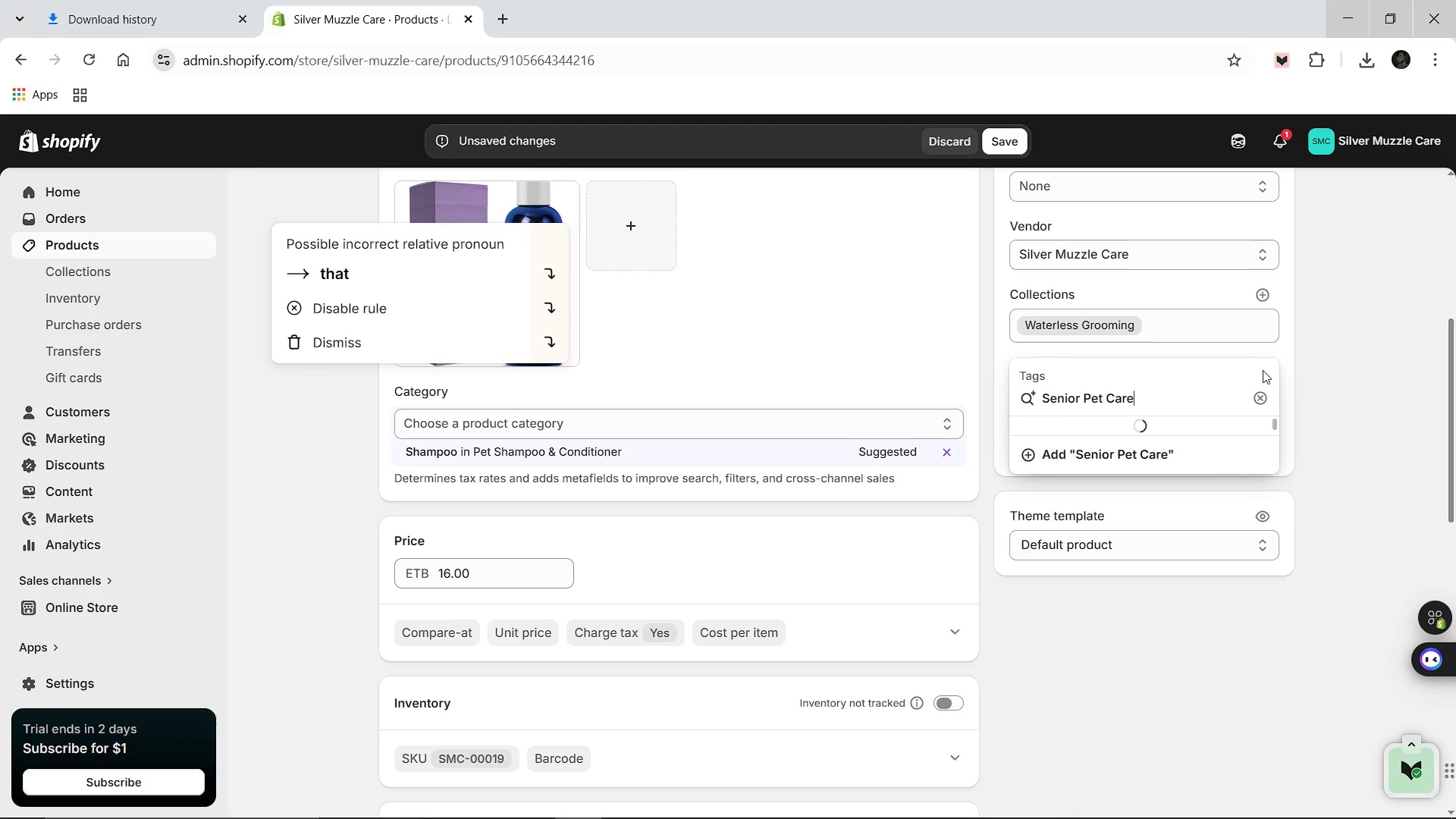 
key(Enter)
 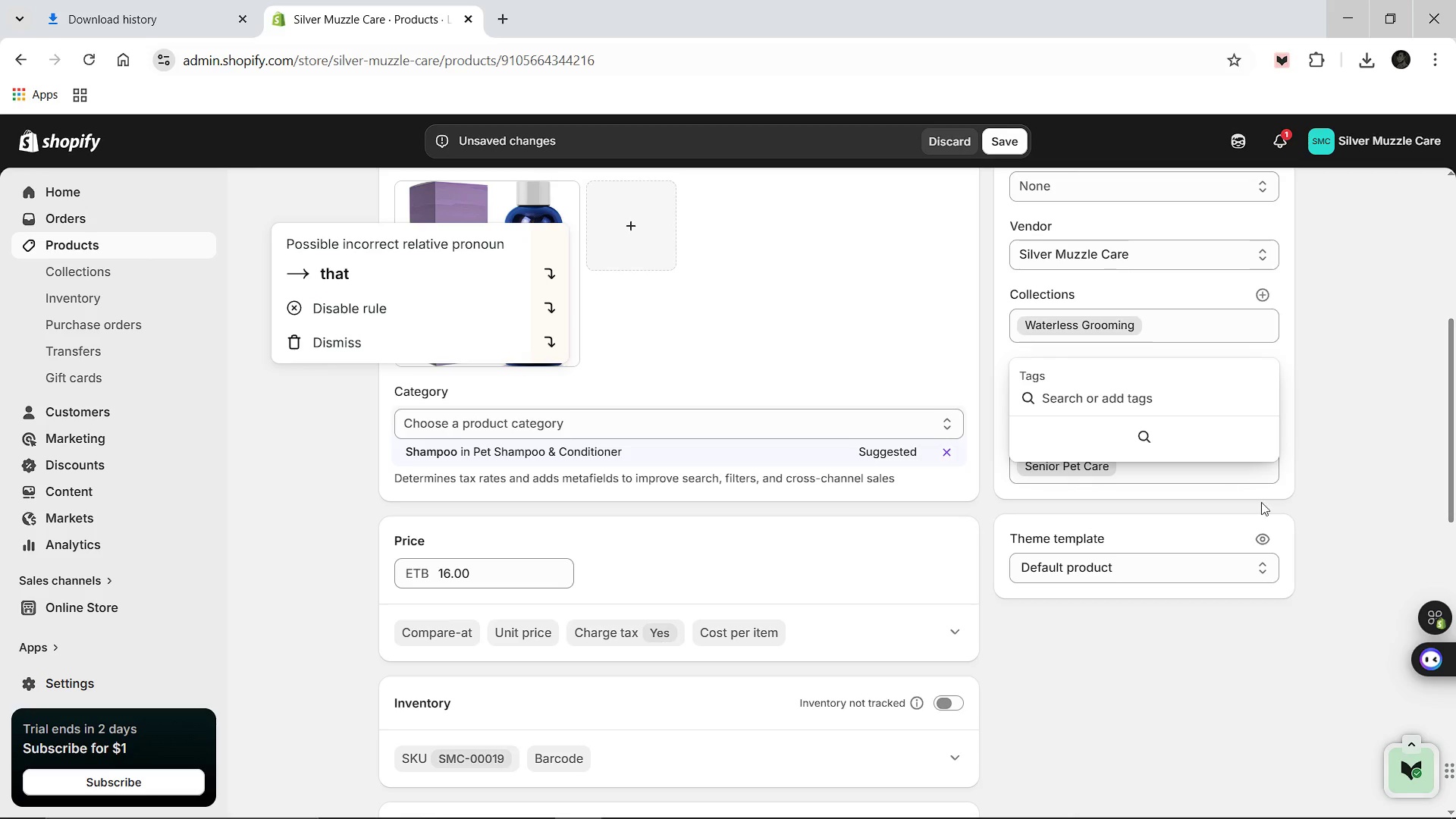 
left_click([1313, 503])
 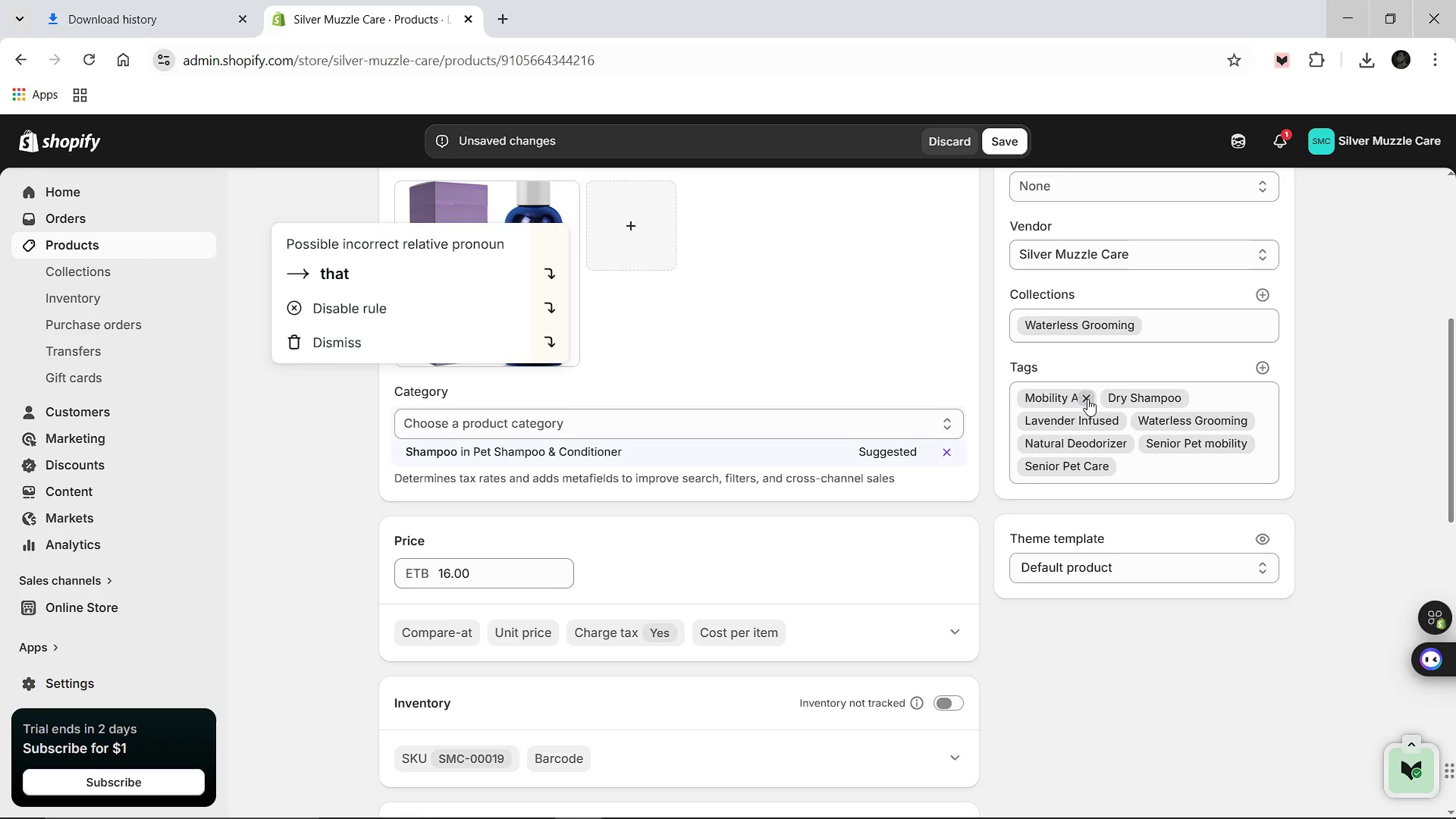 
left_click([1087, 399])
 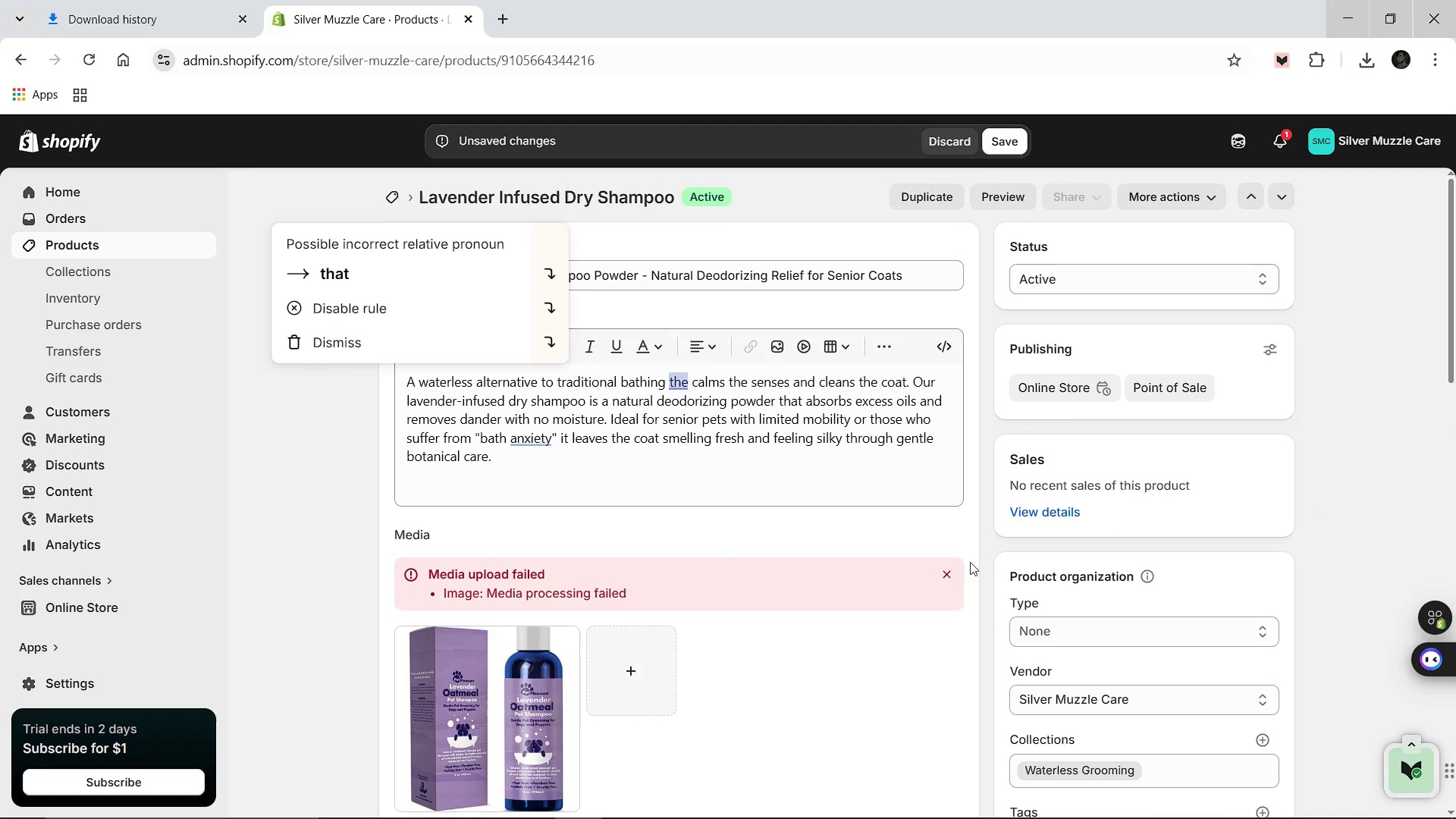 
wait(5.12)
 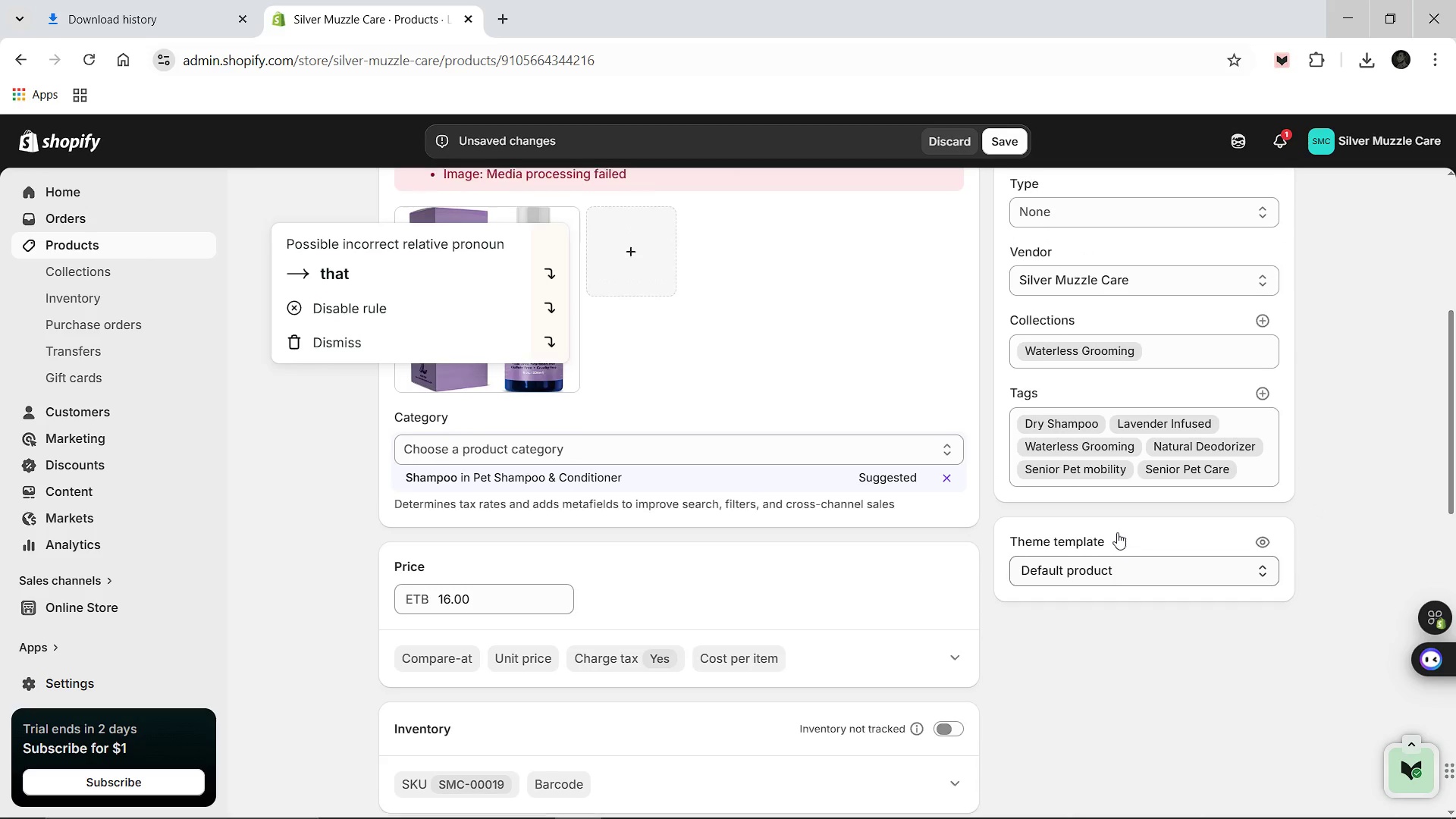 
left_click([535, 711])
 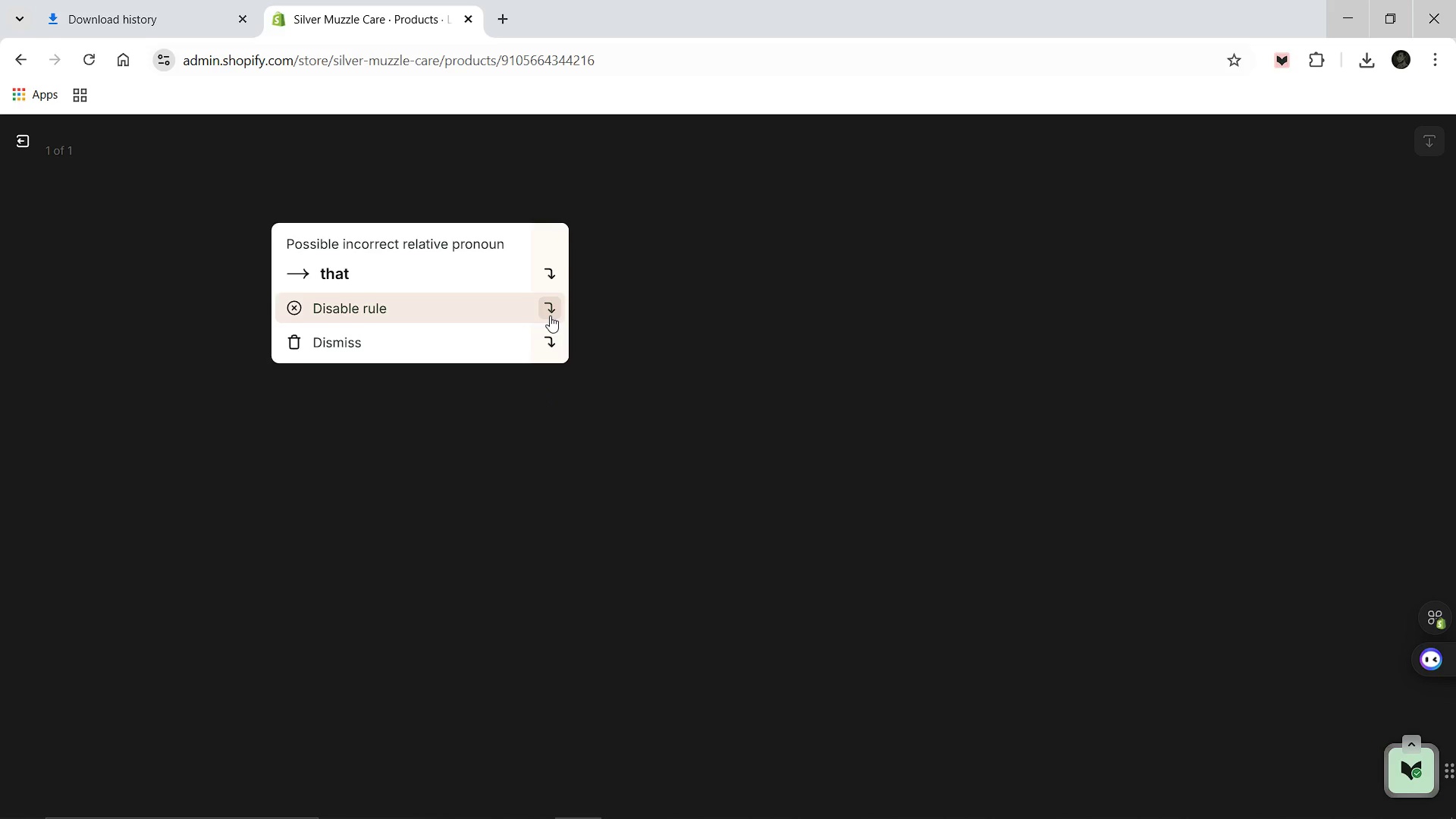 
wait(5.64)
 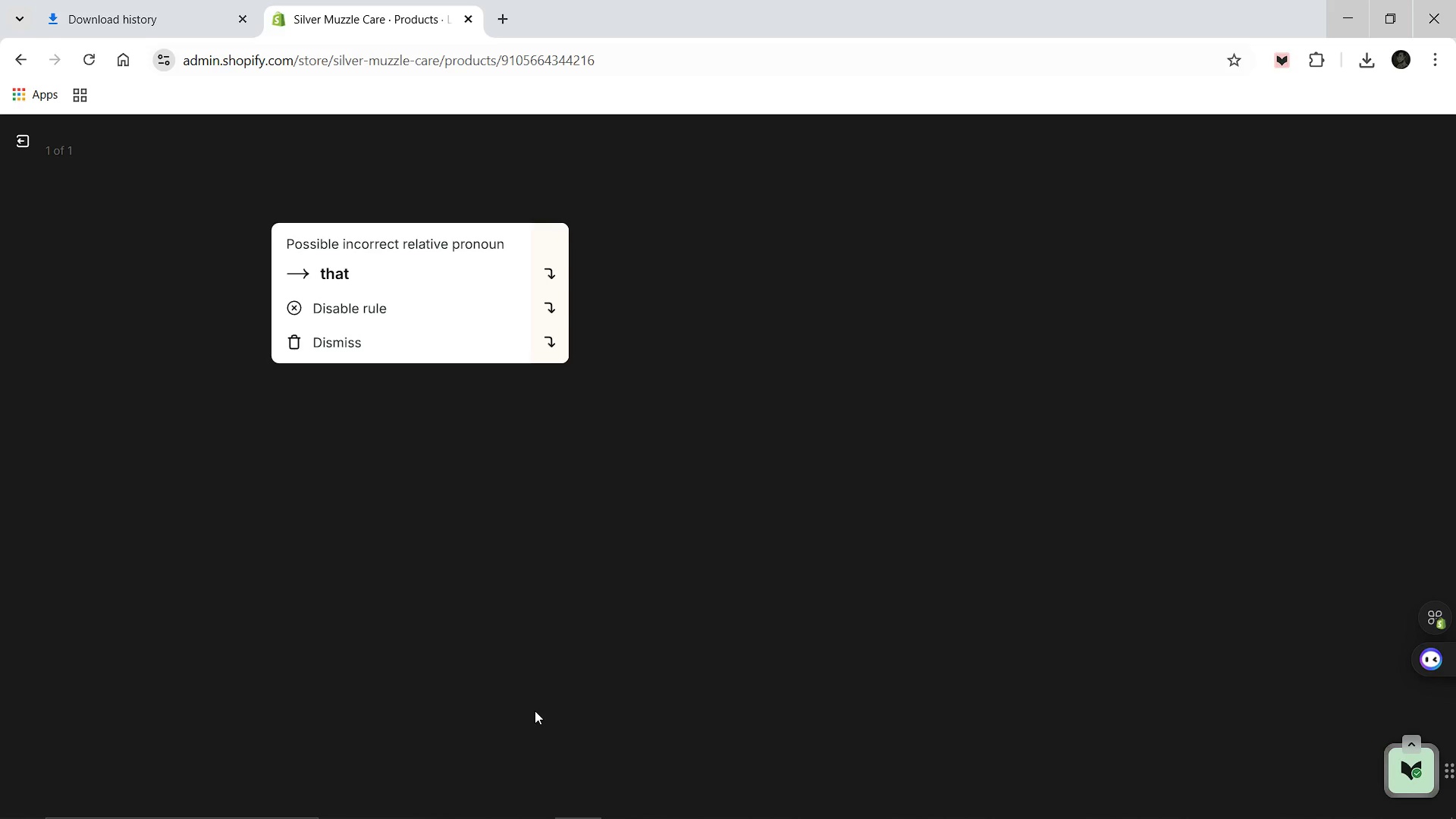 
left_click([364, 353])
 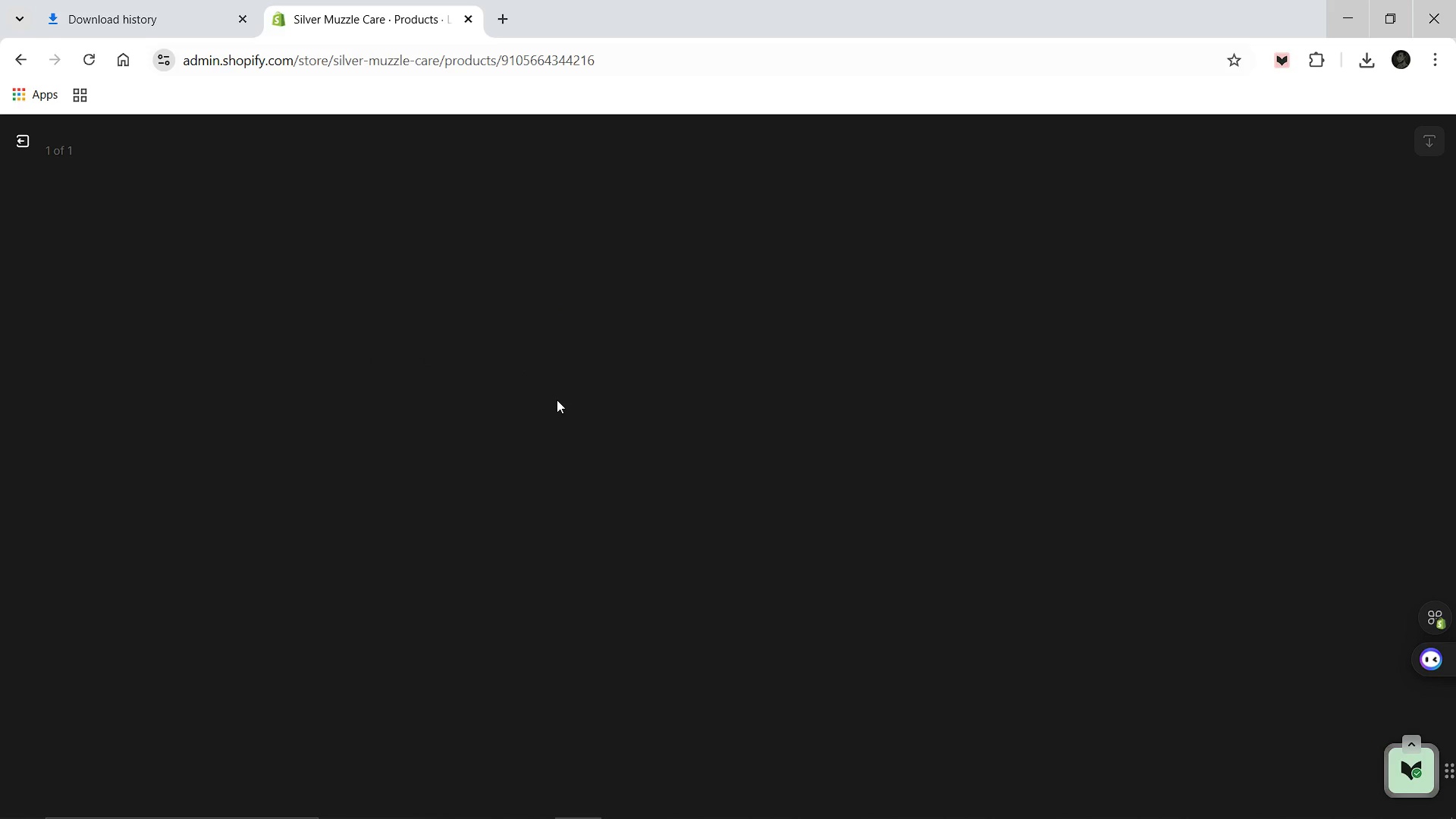 
wait(12.78)
 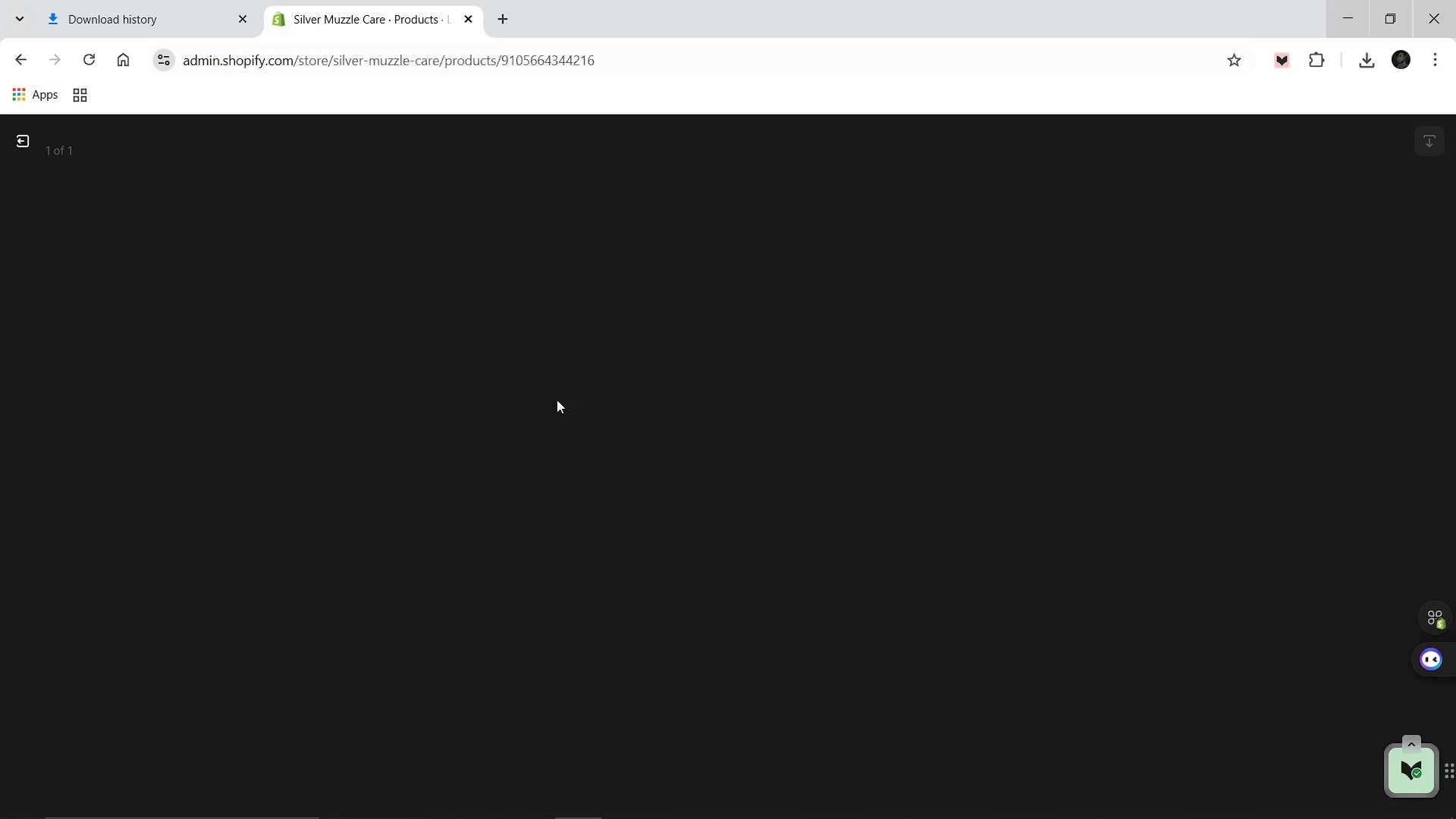 
left_click([85, 68])
 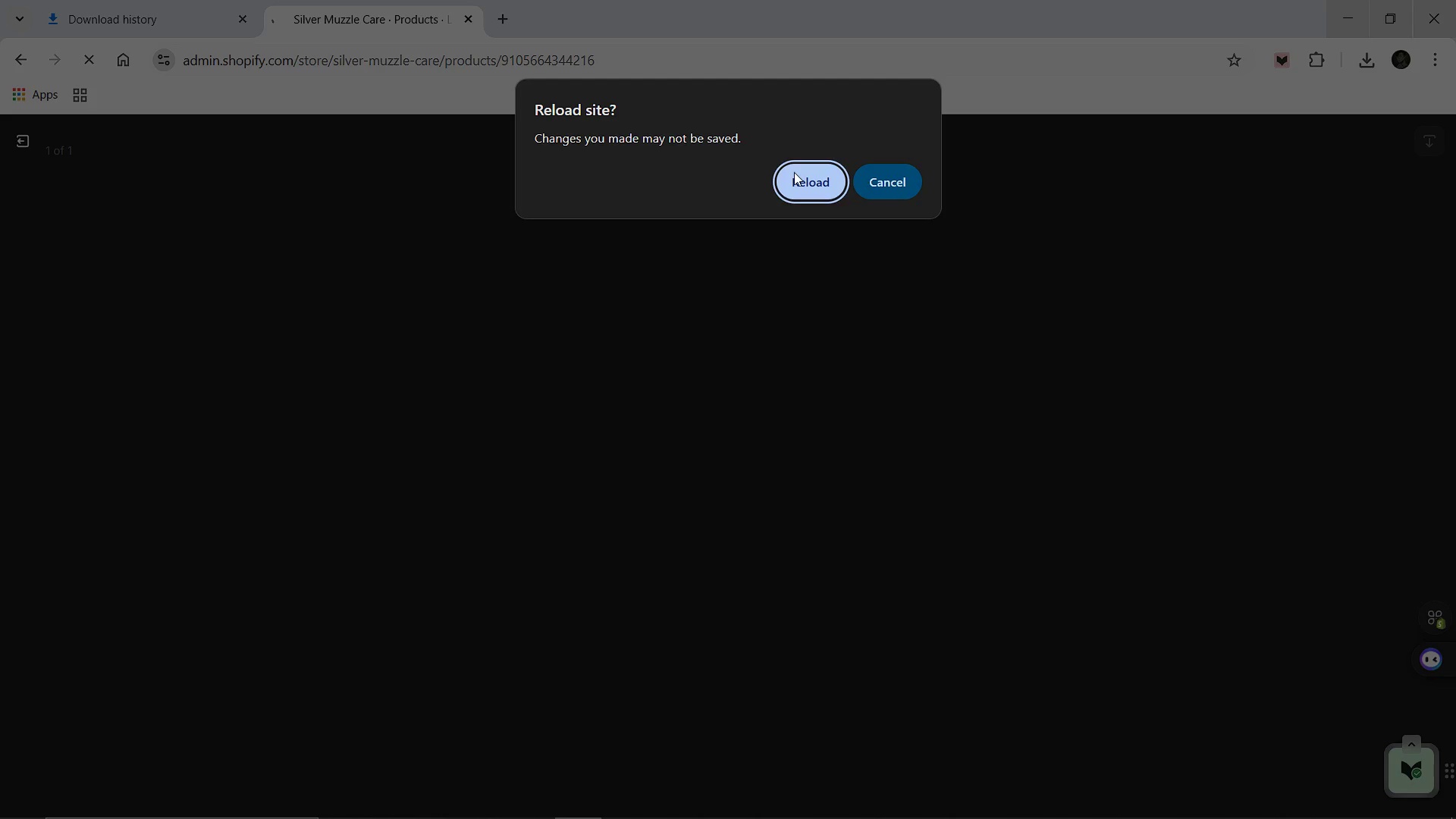 
left_click([795, 174])
 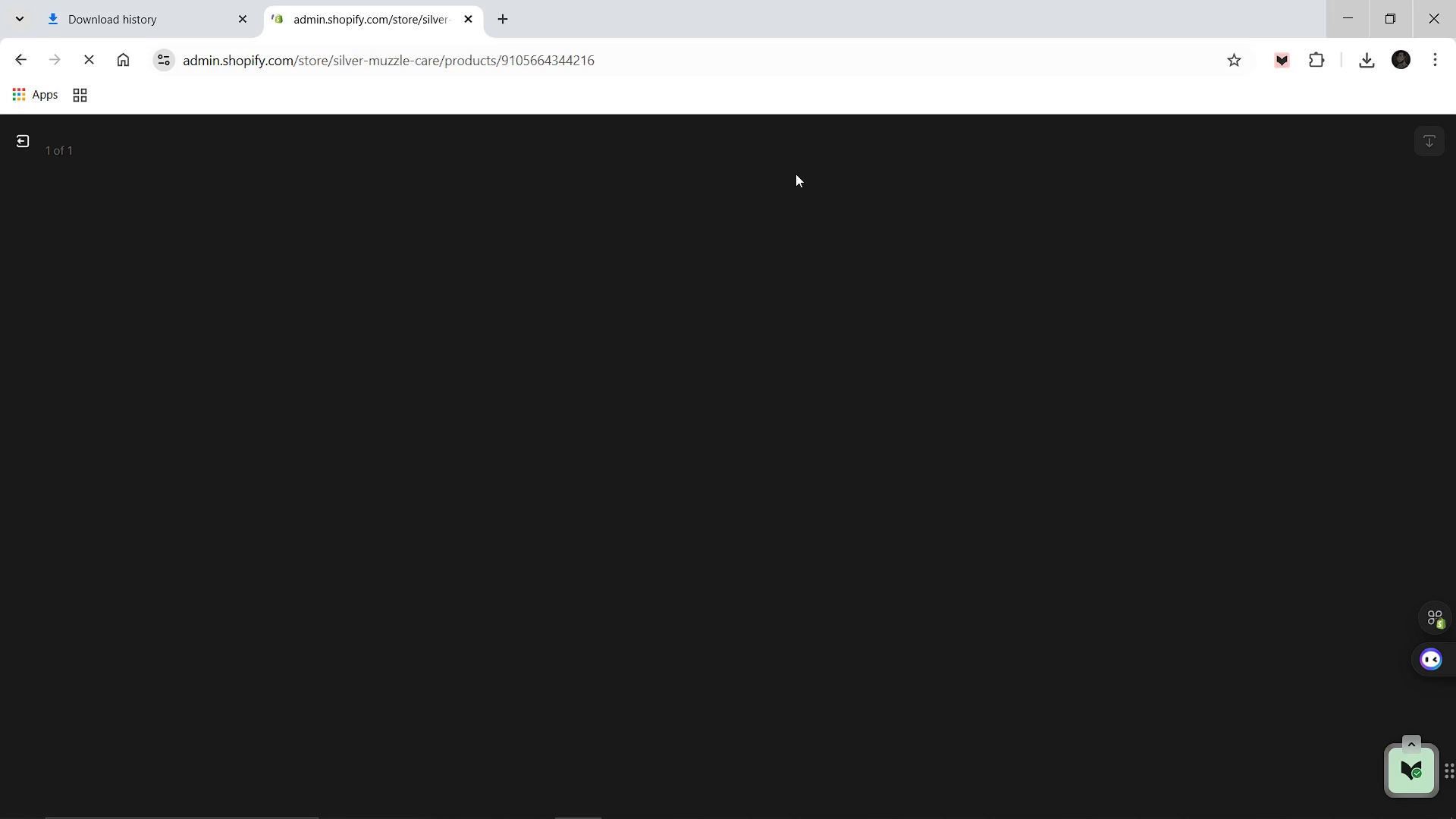 
wait(9.7)
 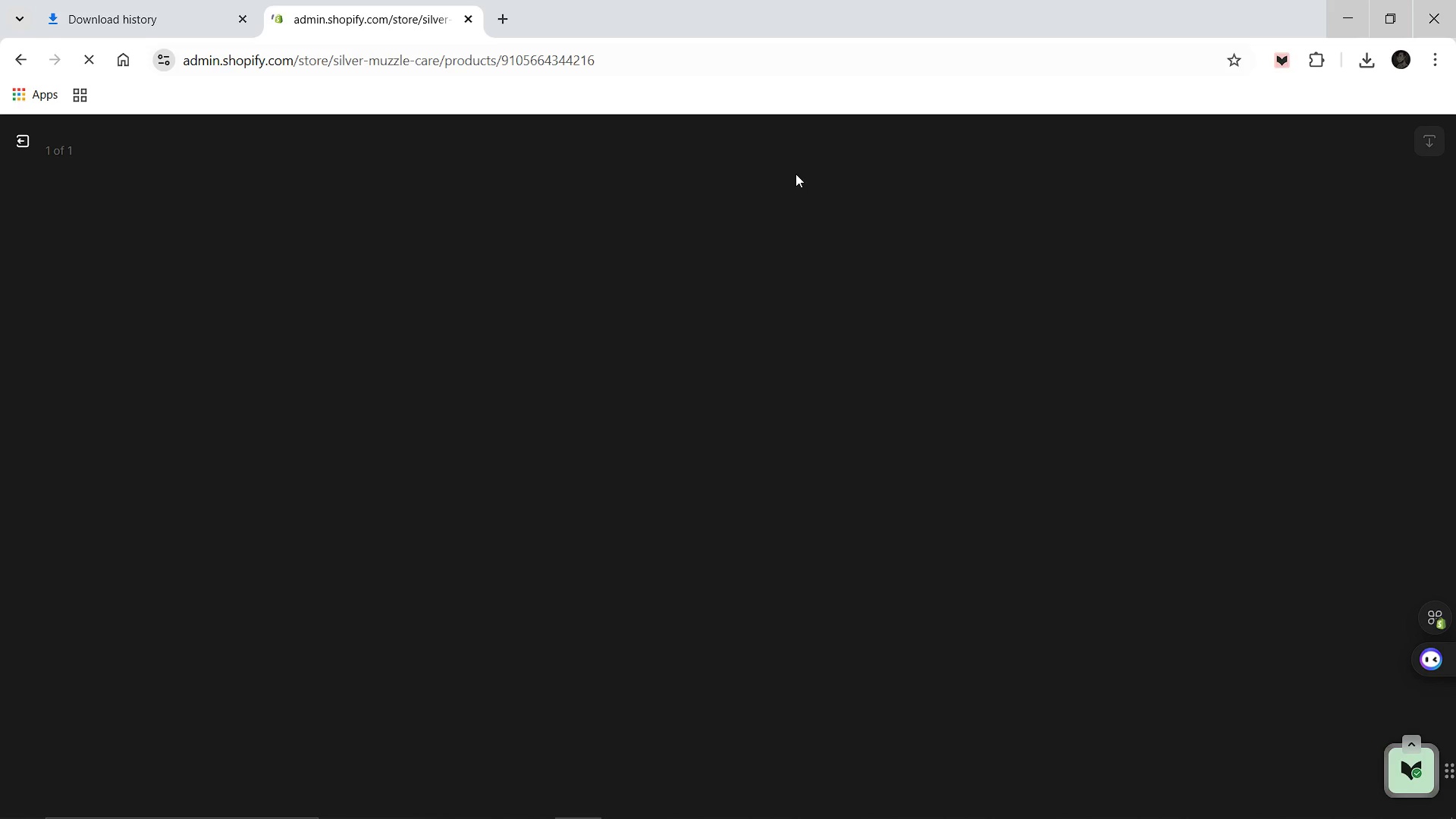 
mouse_move([736, 784])
 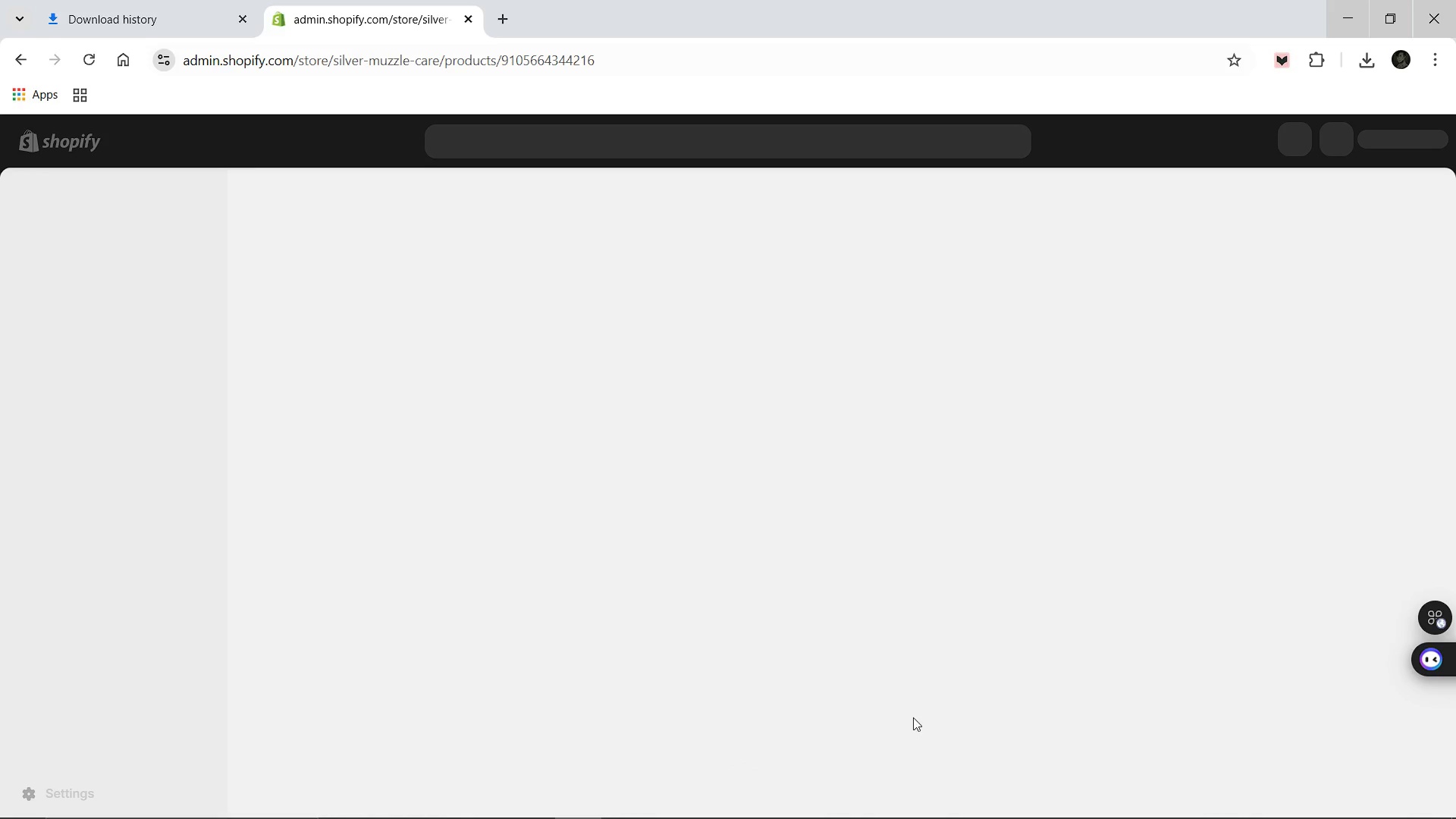 
wait(5.49)
 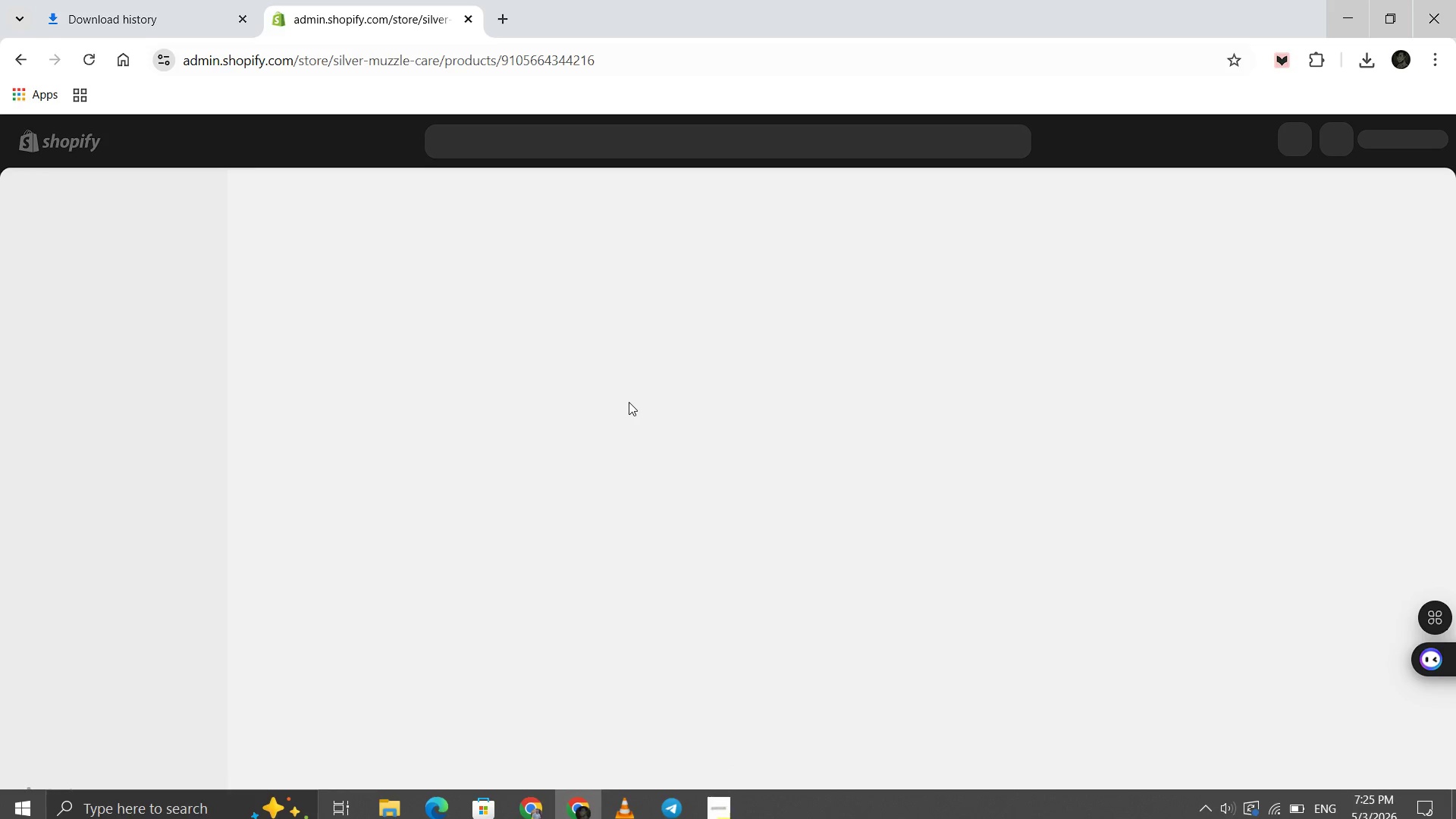 
left_click([736, 811])